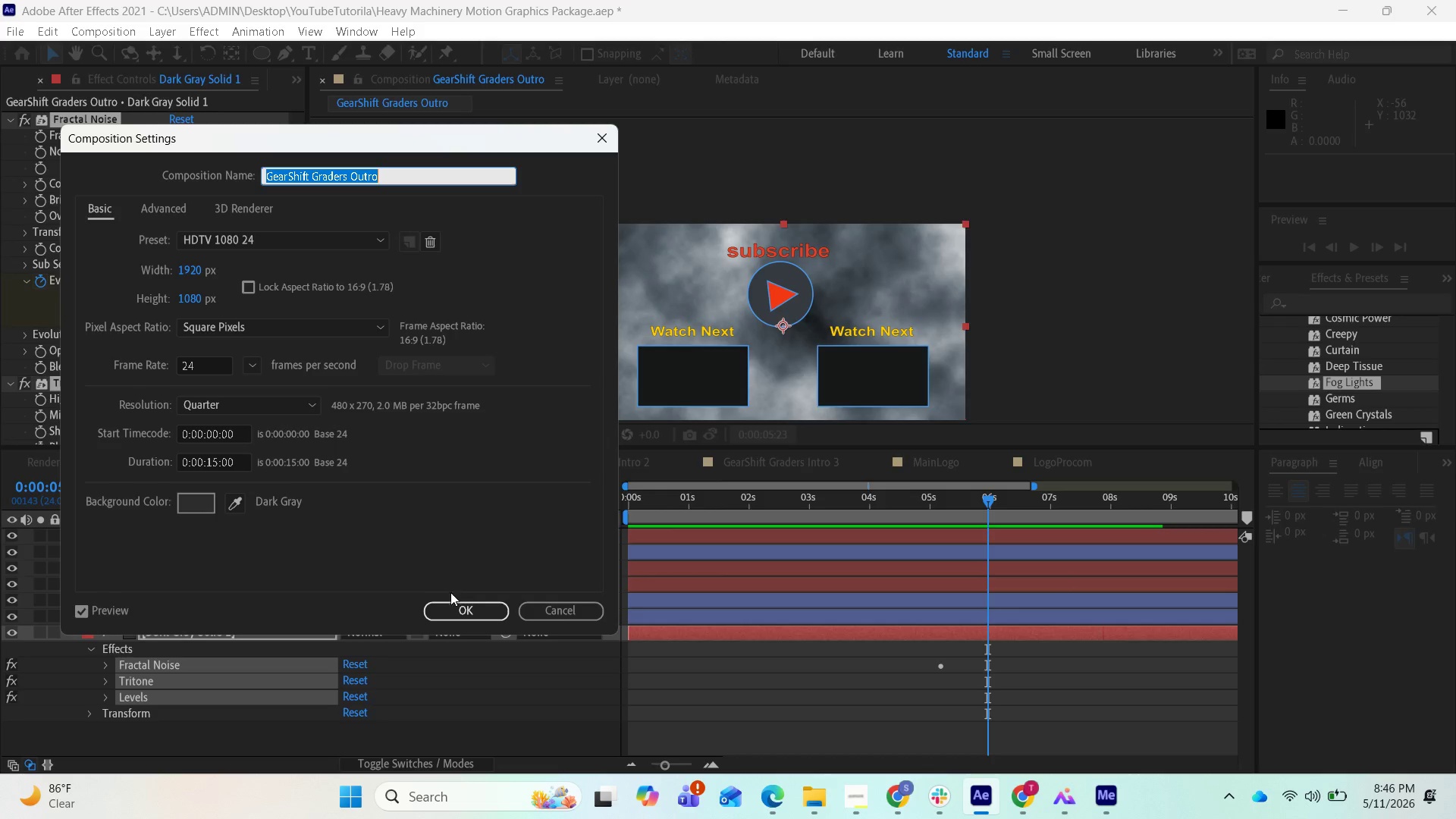 
left_click_drag(start_coordinate=[451, 604], to_coordinate=[468, 604])
 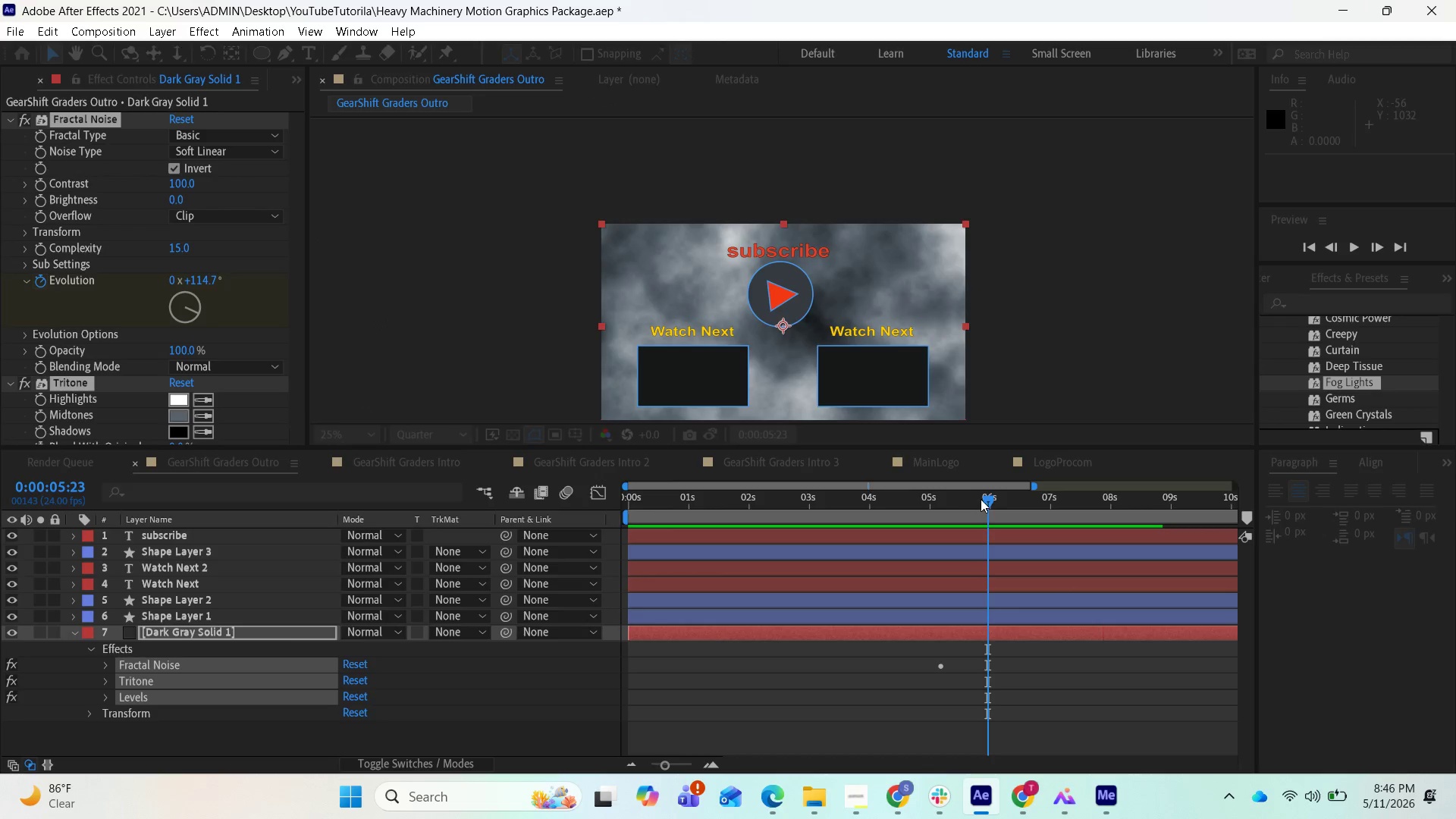 
left_click_drag(start_coordinate=[986, 499], to_coordinate=[459, 483])
 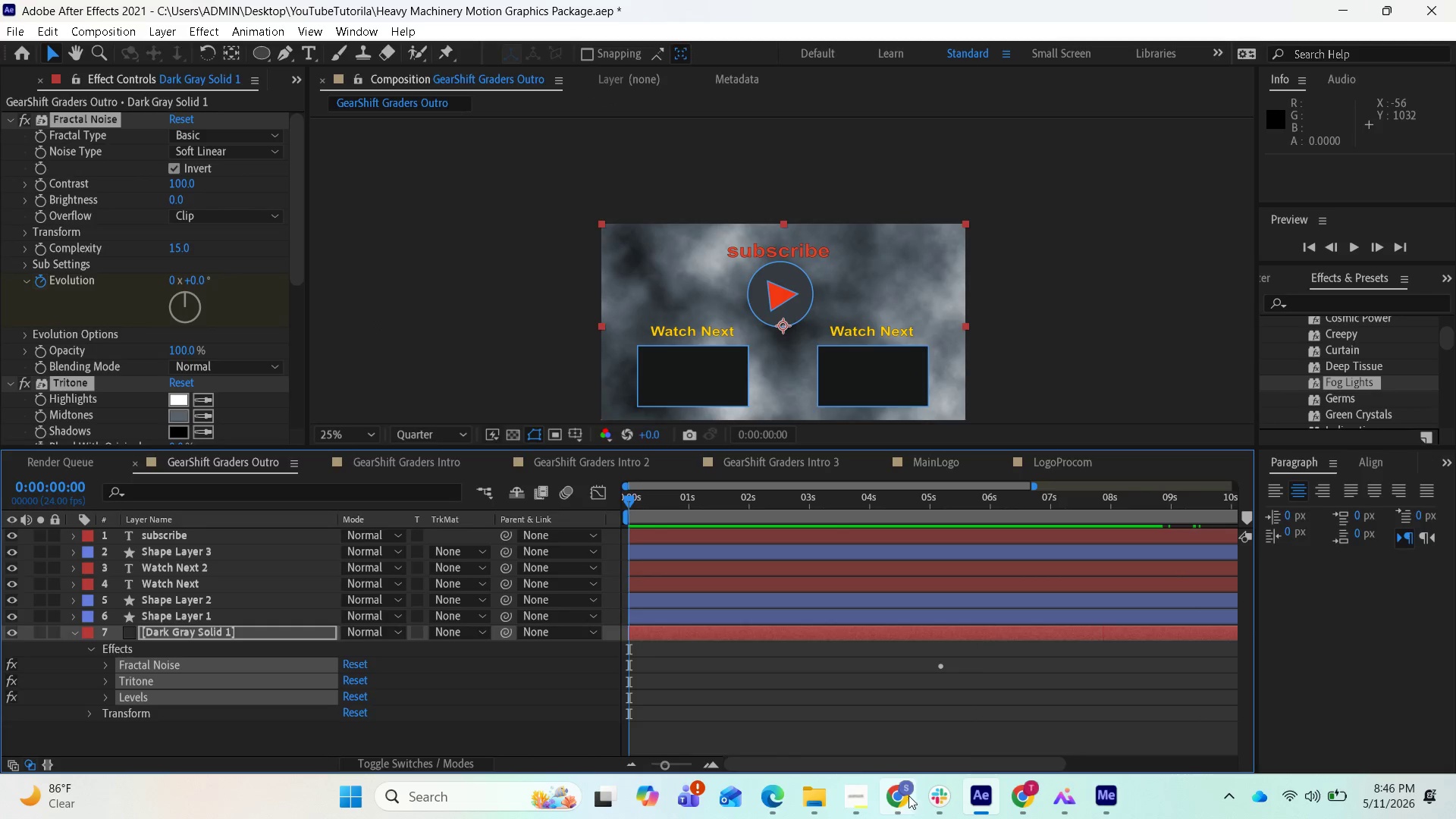 
key(Space)
 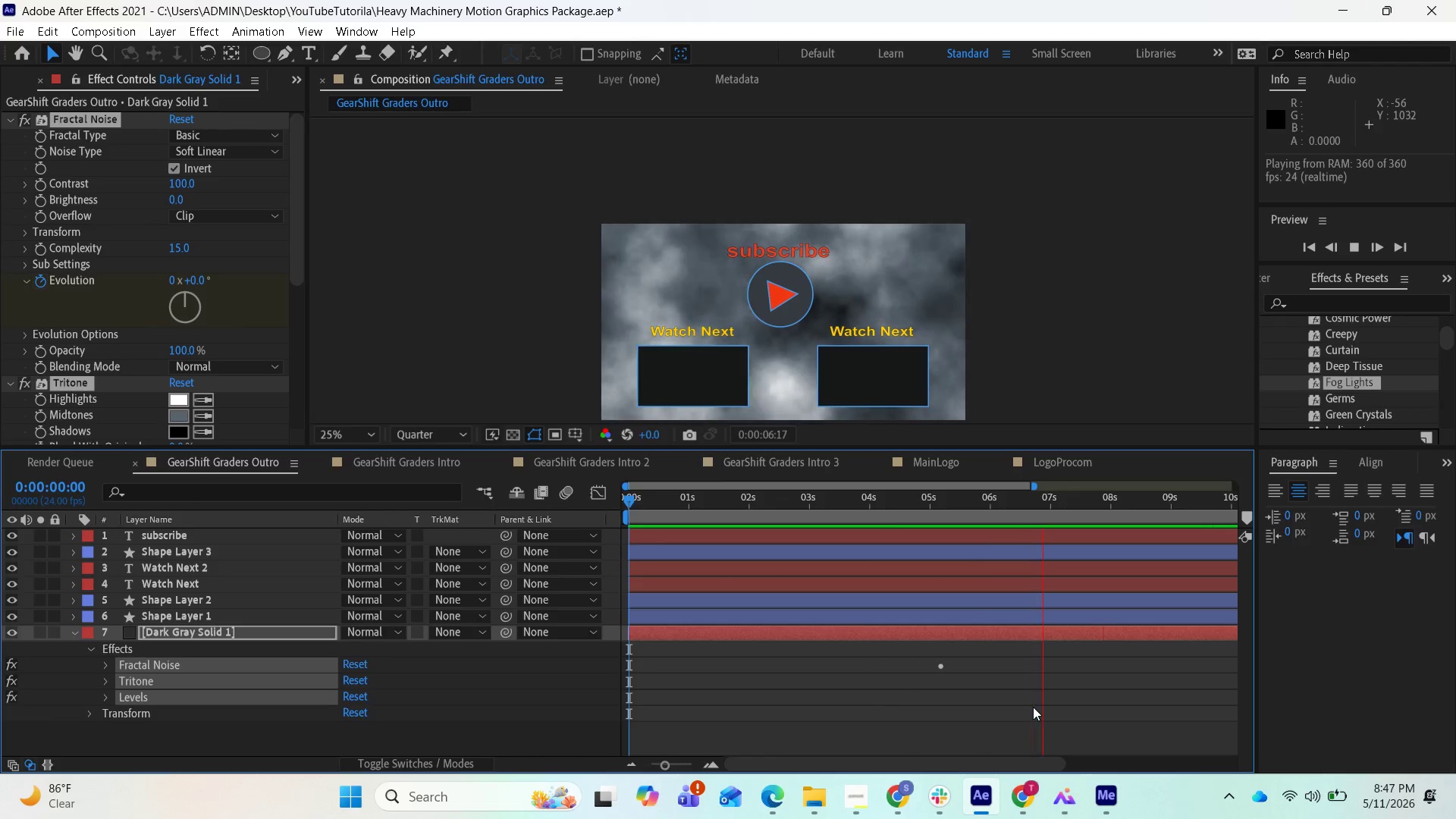 
wait(12.08)
 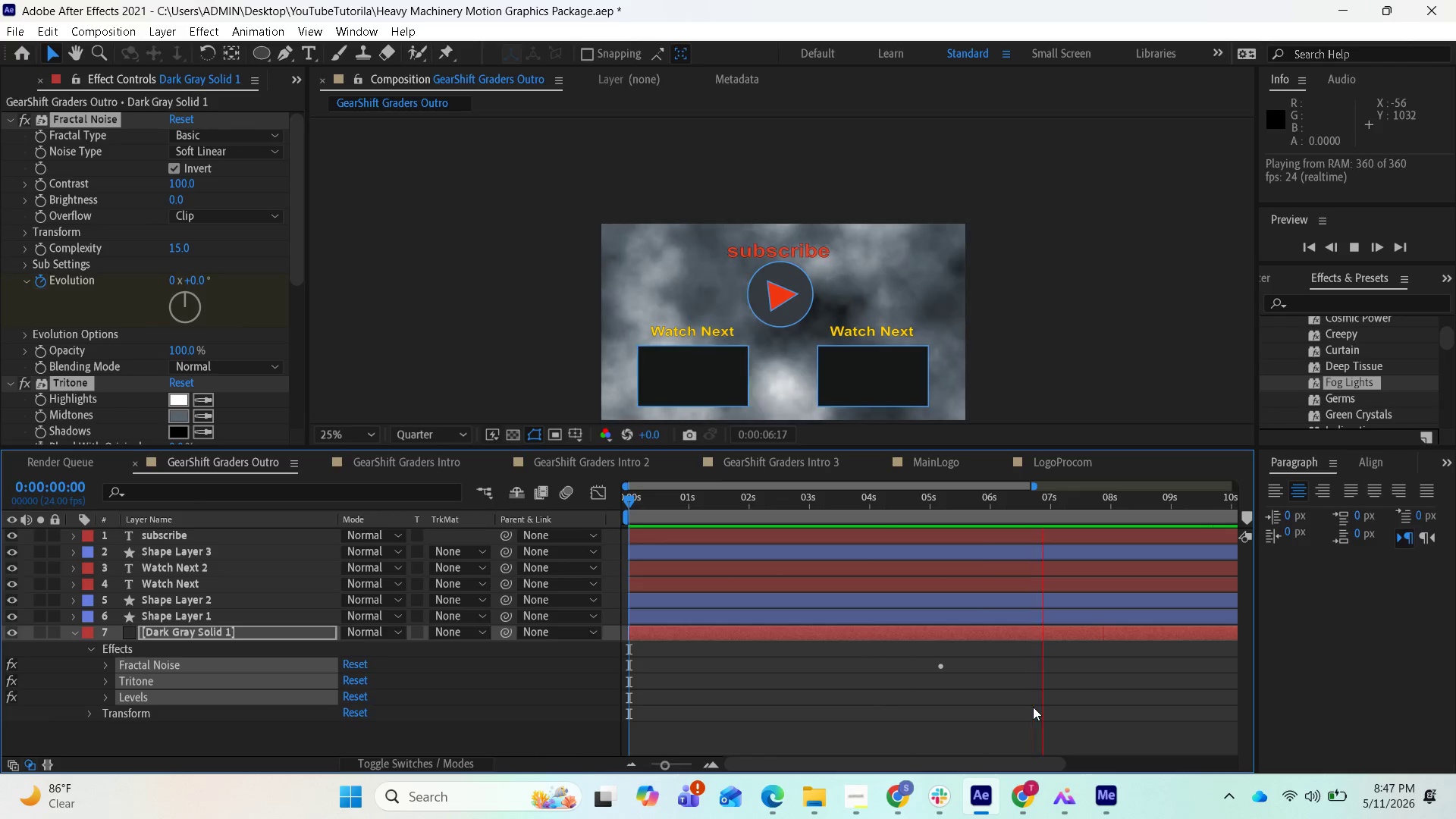 
scroll: coordinate [1055, 719], scroll_direction: none, amount: 0.0
 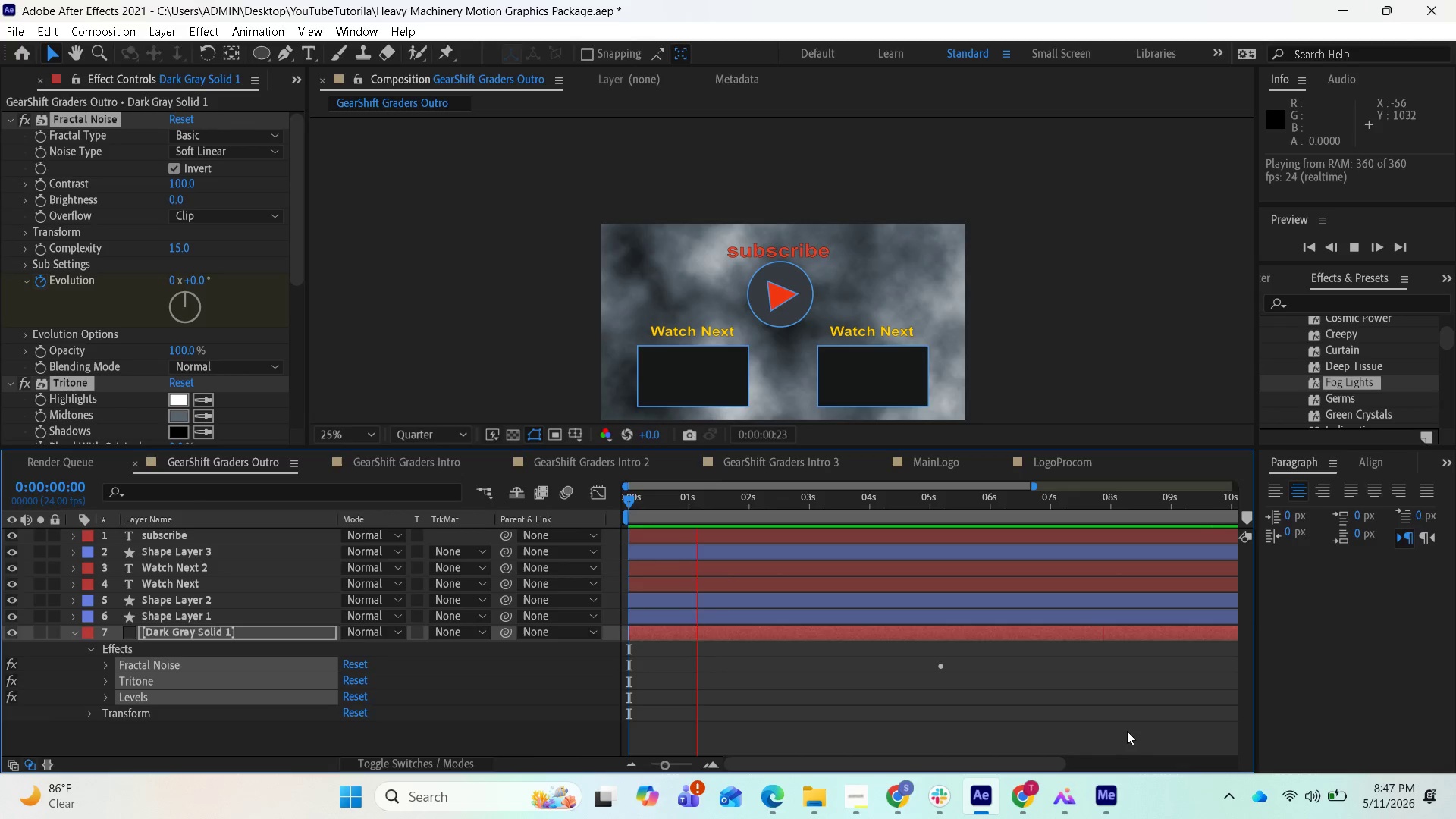 
key(Space)
 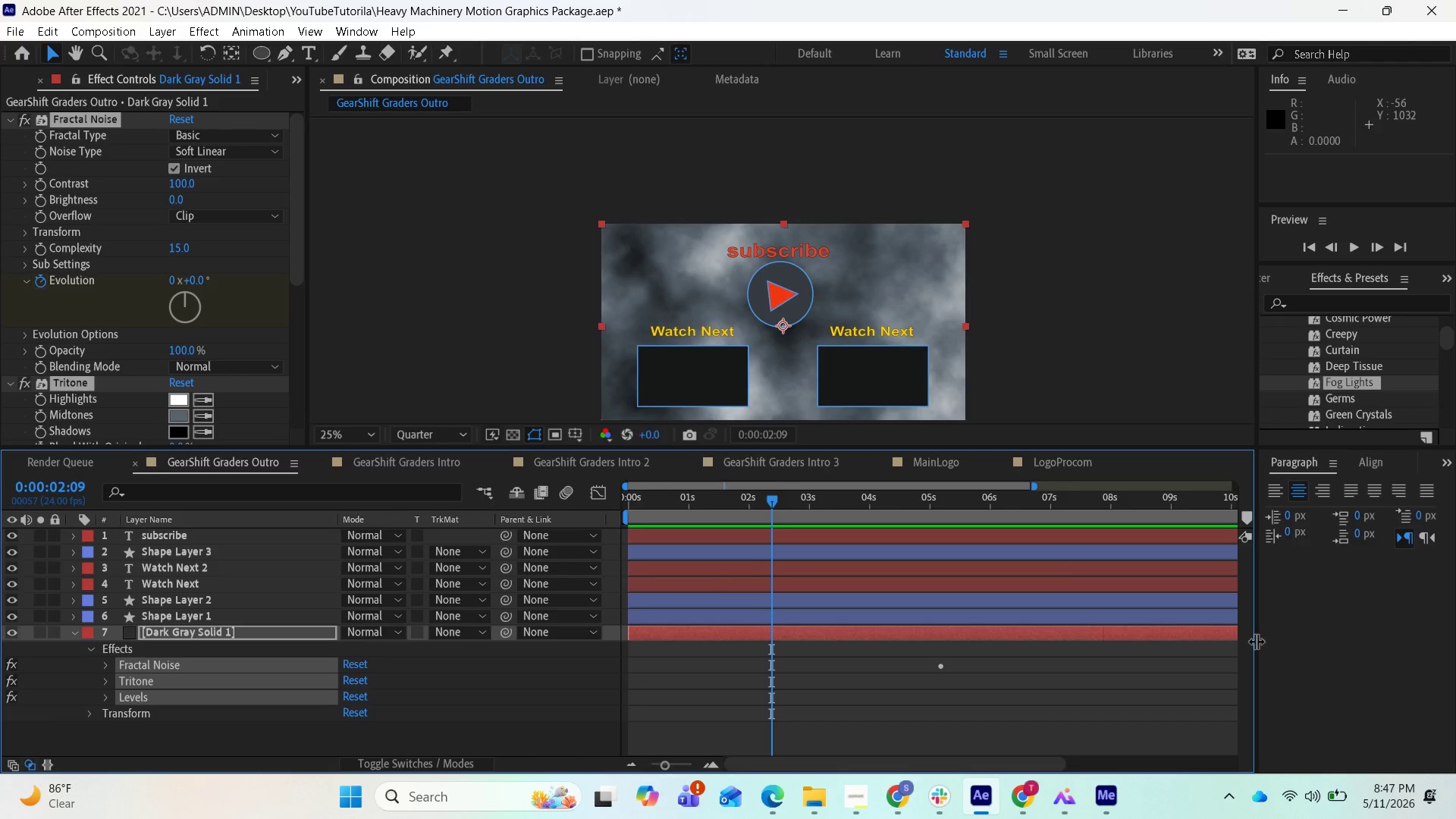 
key(Control+Z)
 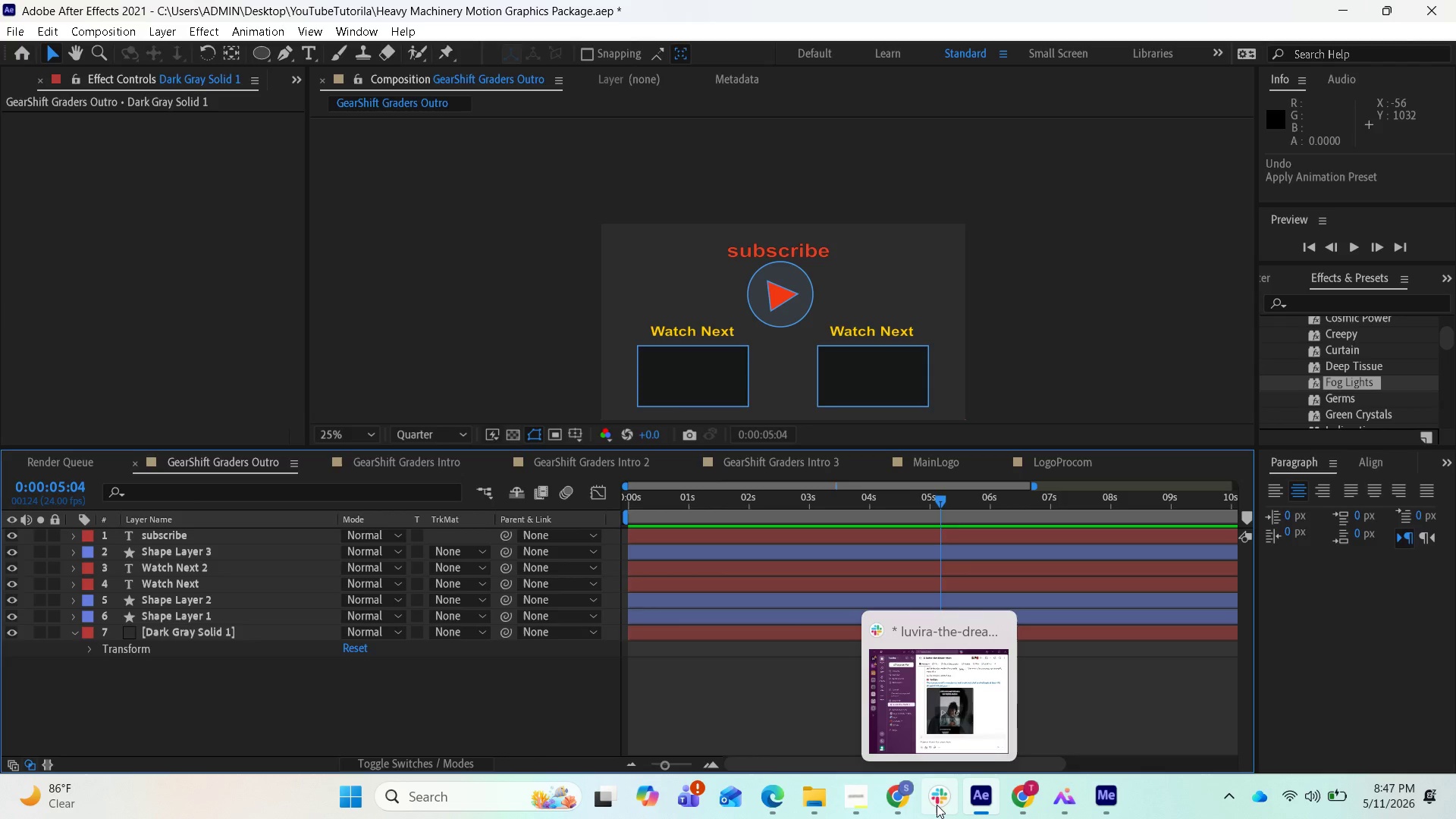 
wait(9.12)
 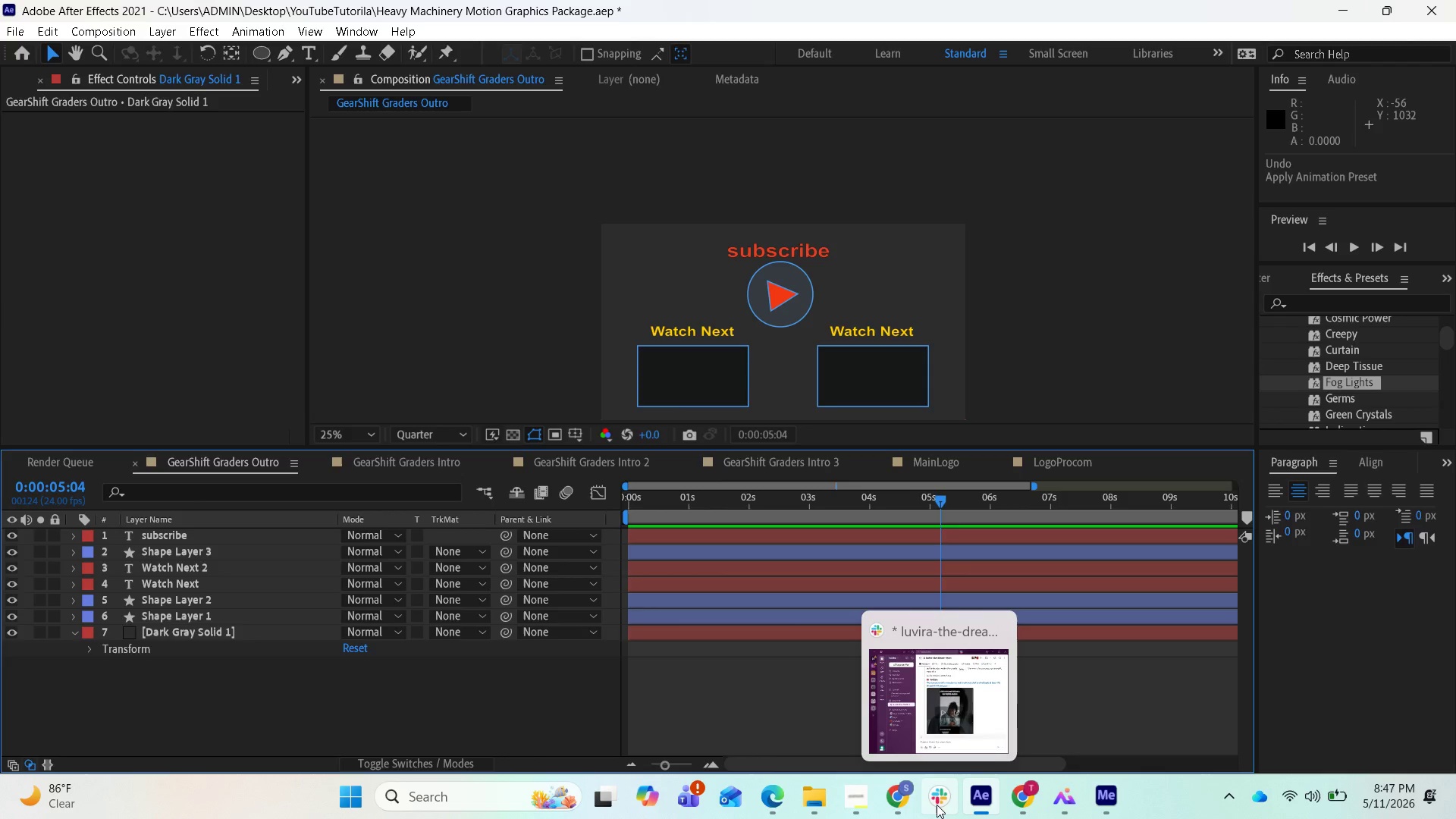 
left_click([854, 733])
 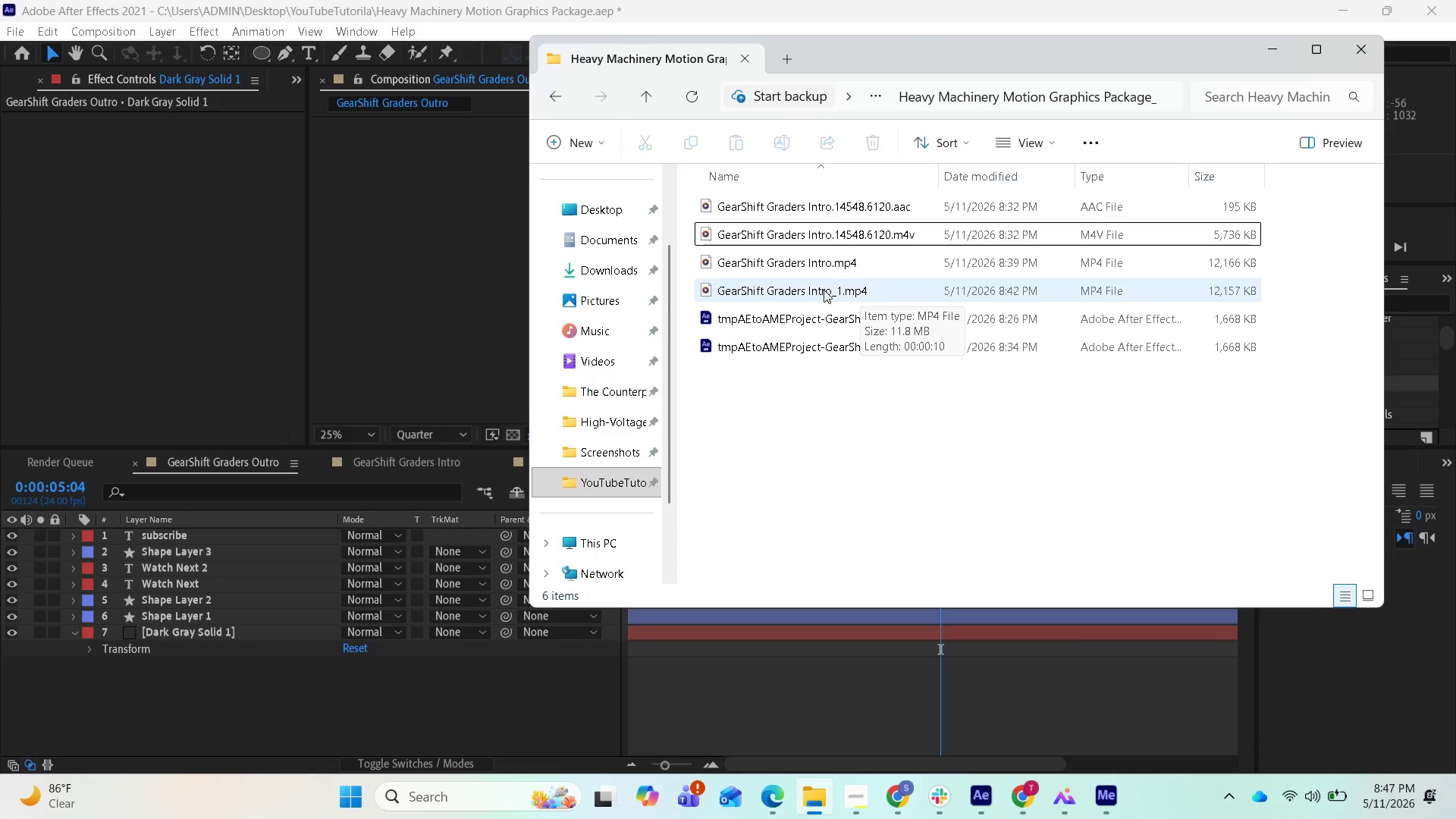 
wait(13.72)
 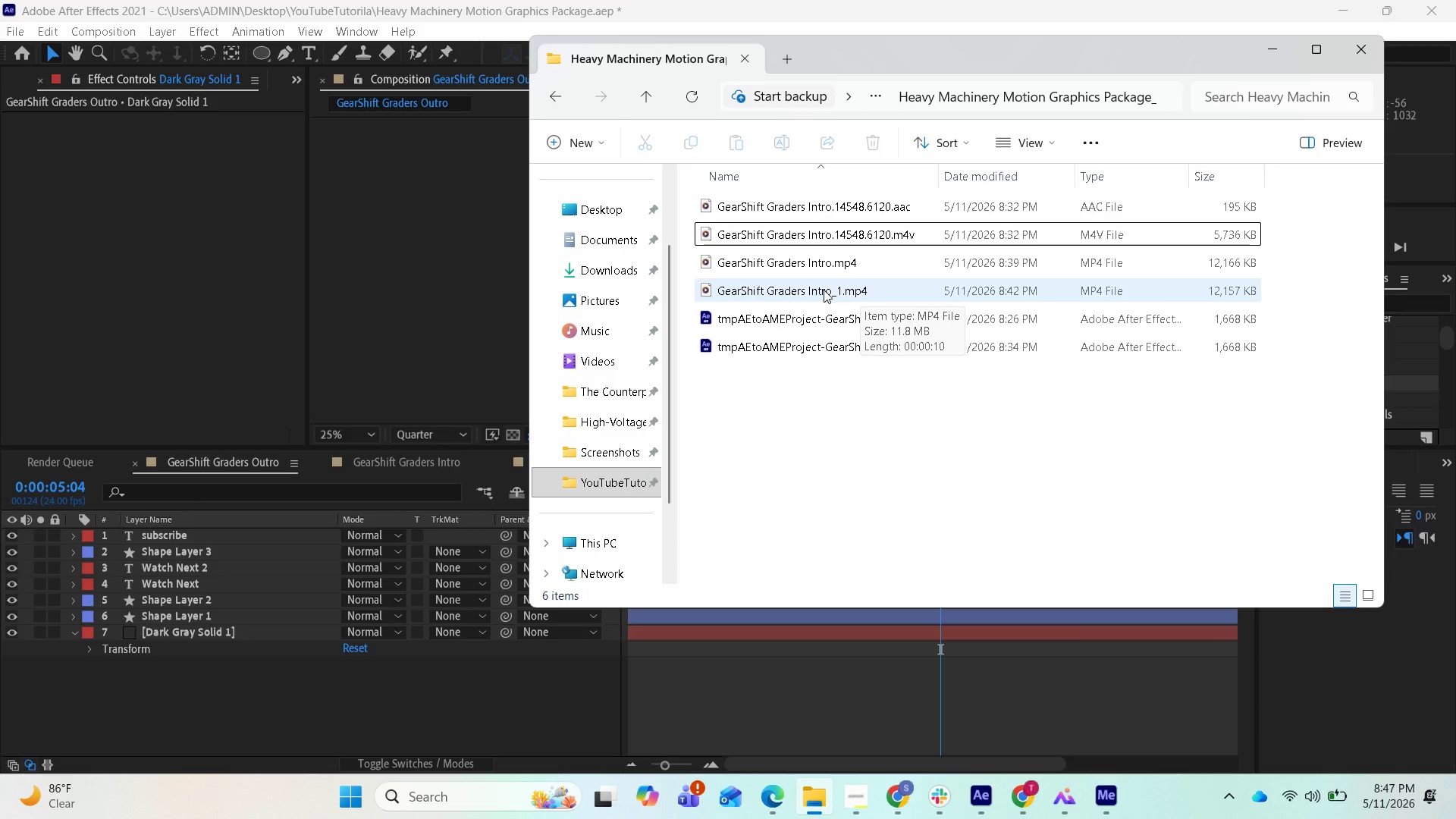 
mouse_move([833, 276])
 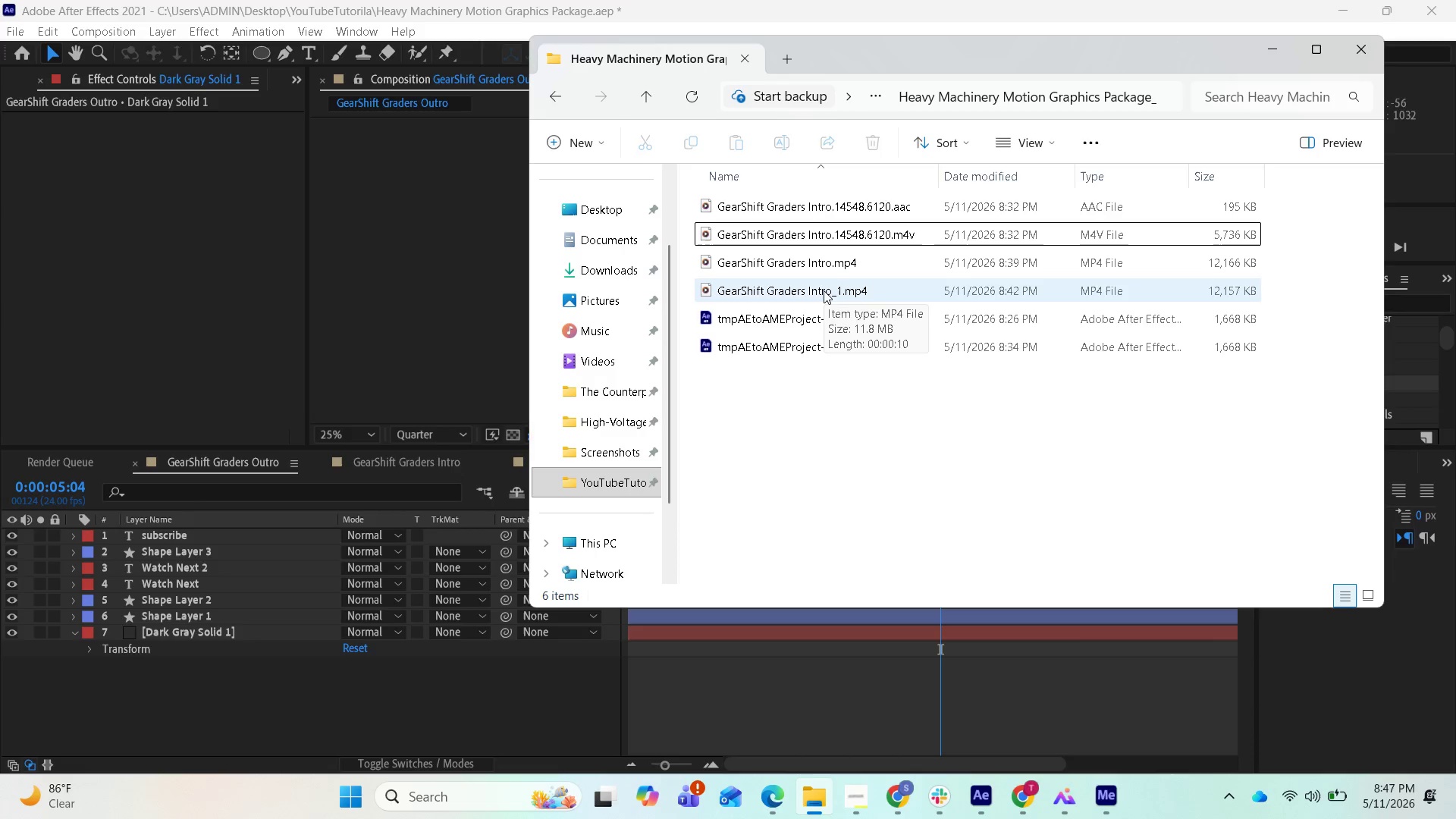 
double_click([824, 290])
 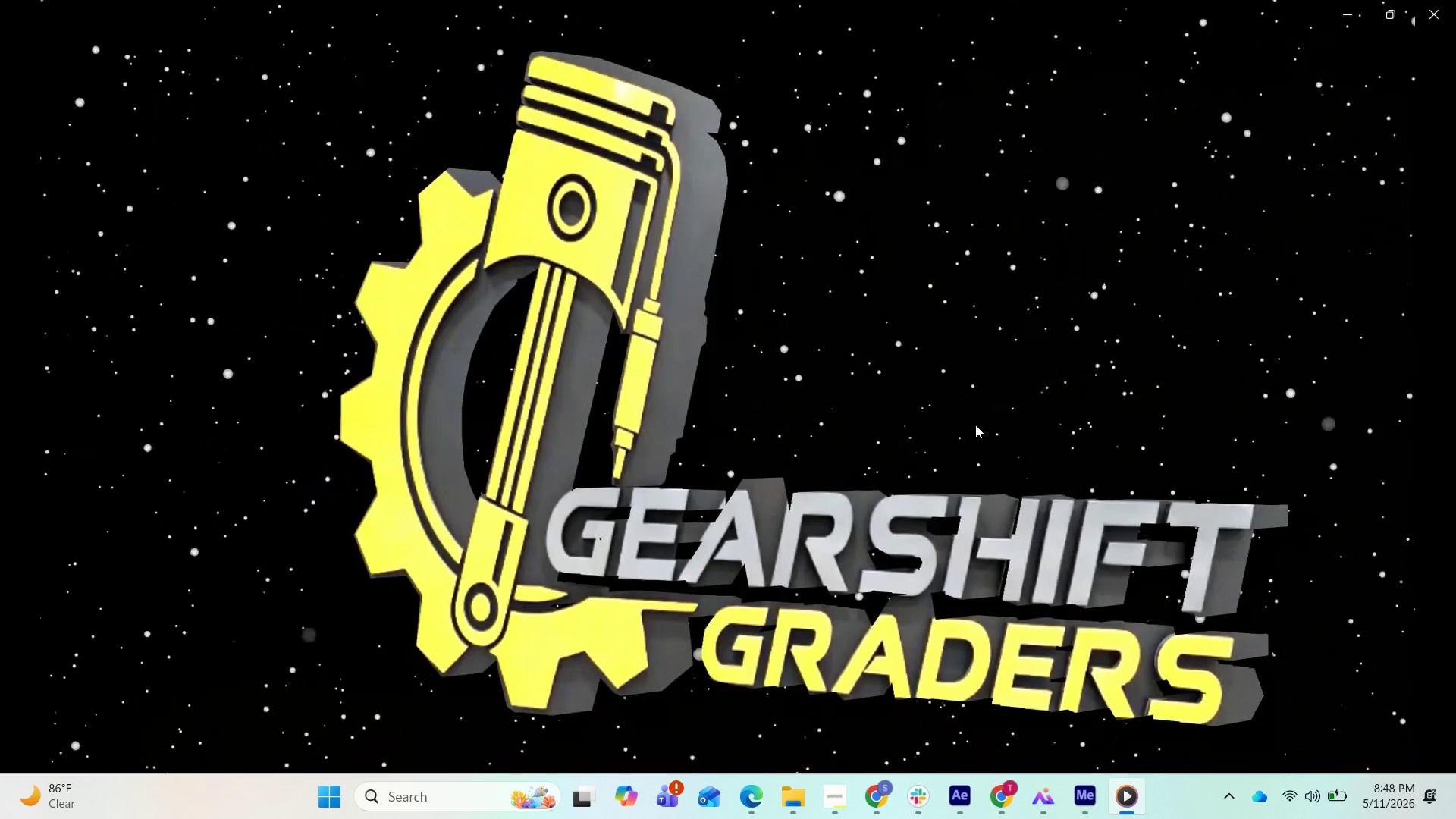 
wait(16.7)
 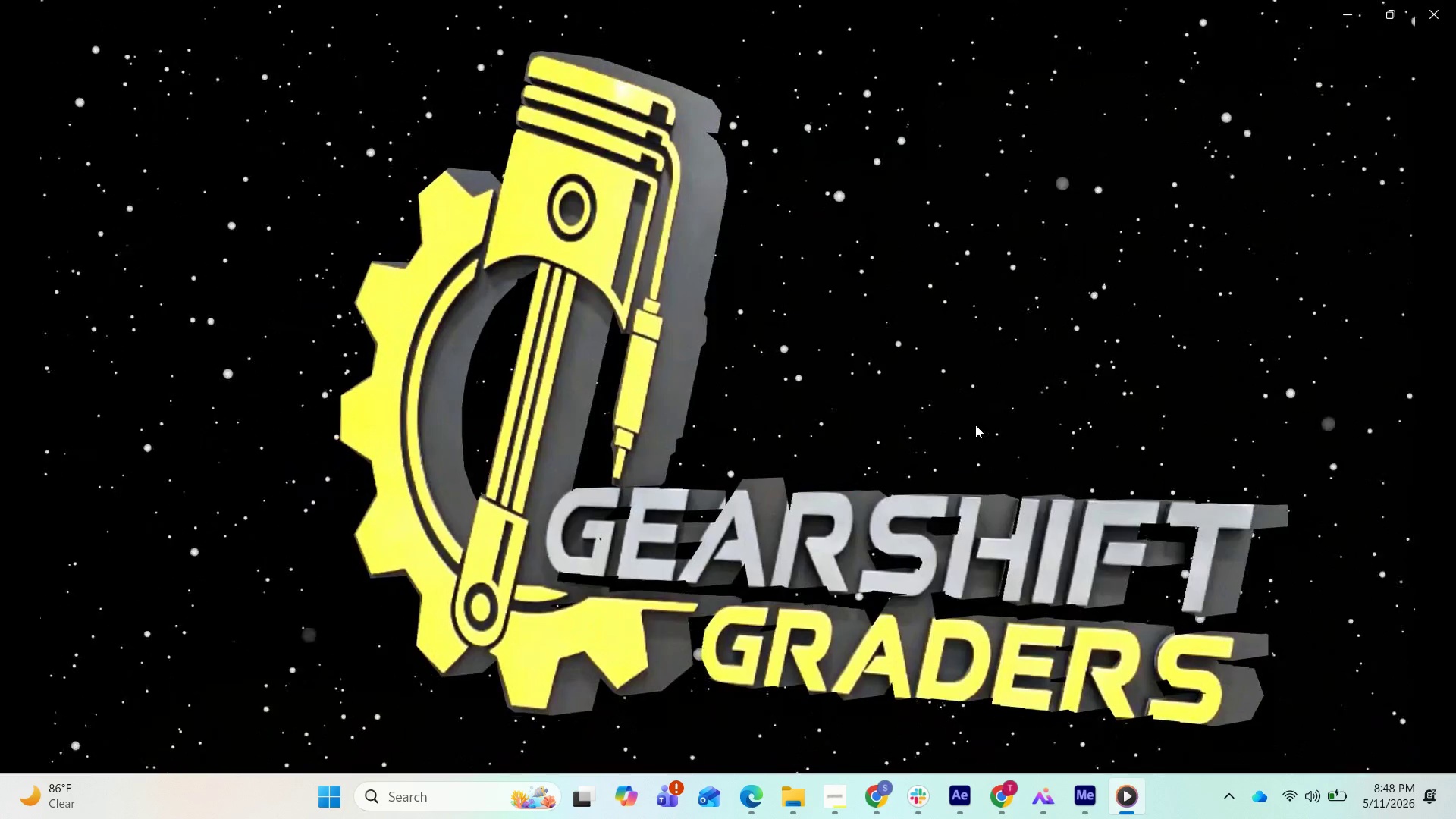 
left_click([733, 735])
 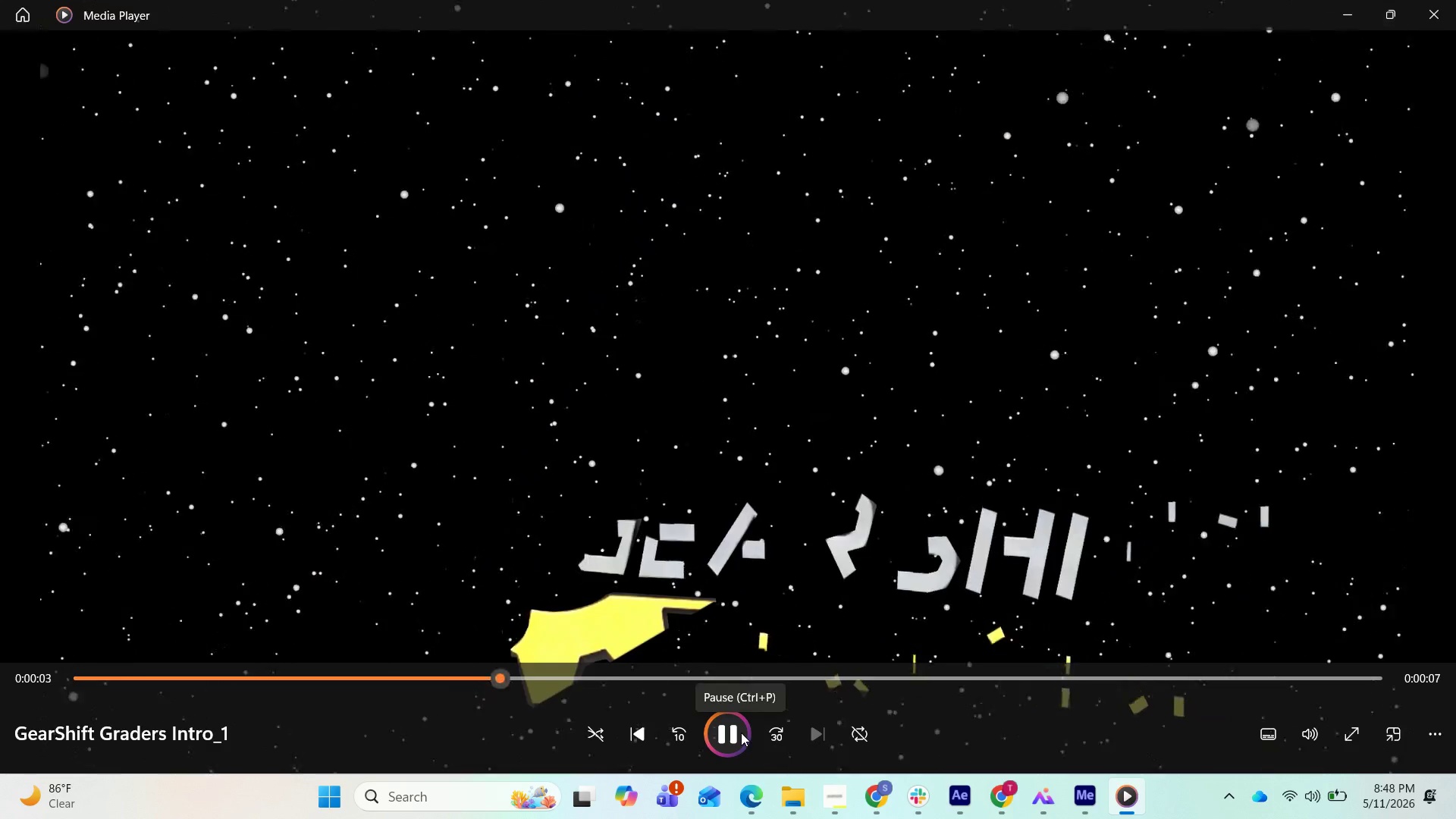 
wait(8.47)
 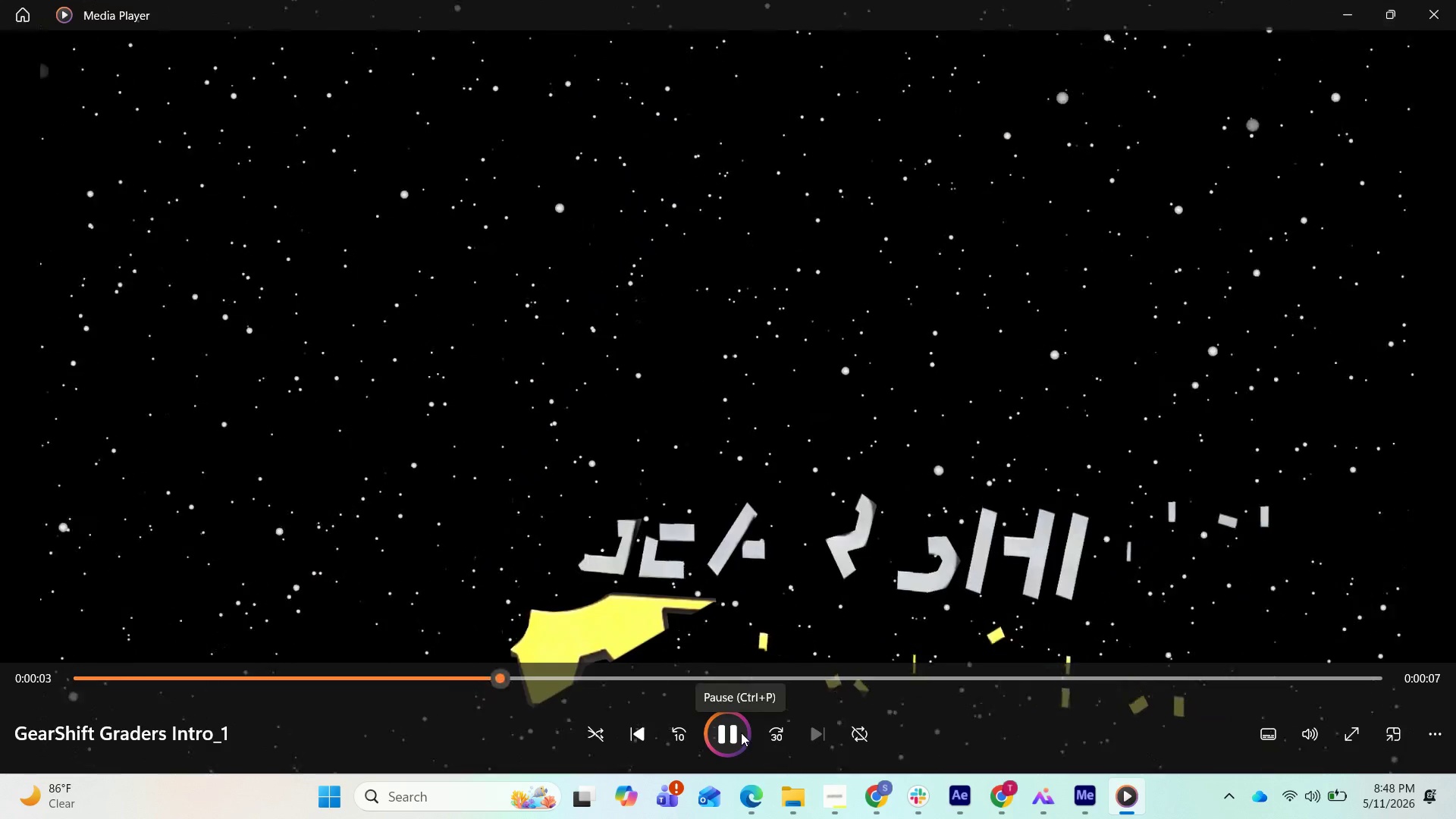 
left_click([1447, 26])
 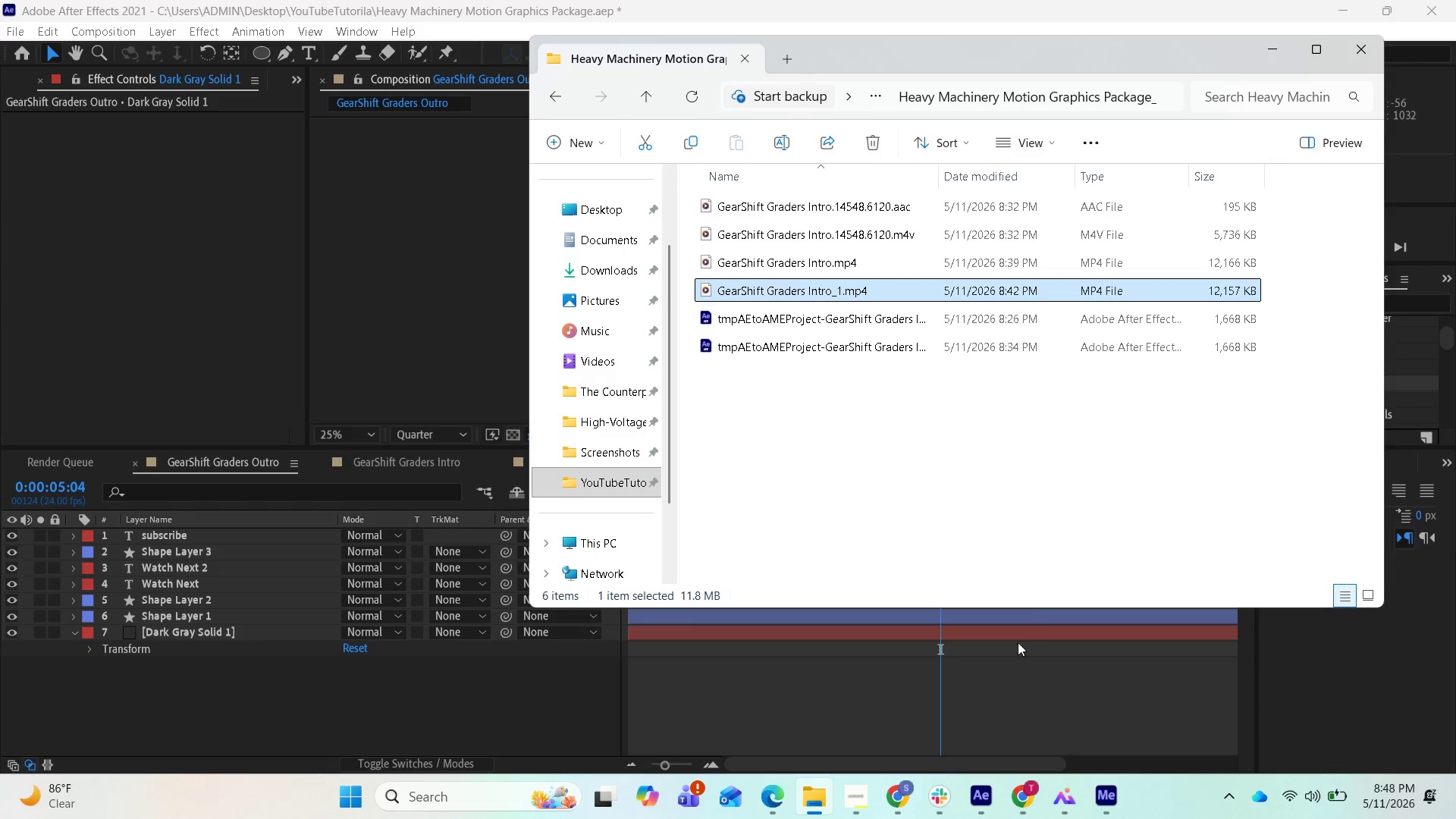 
left_click([919, 708])
 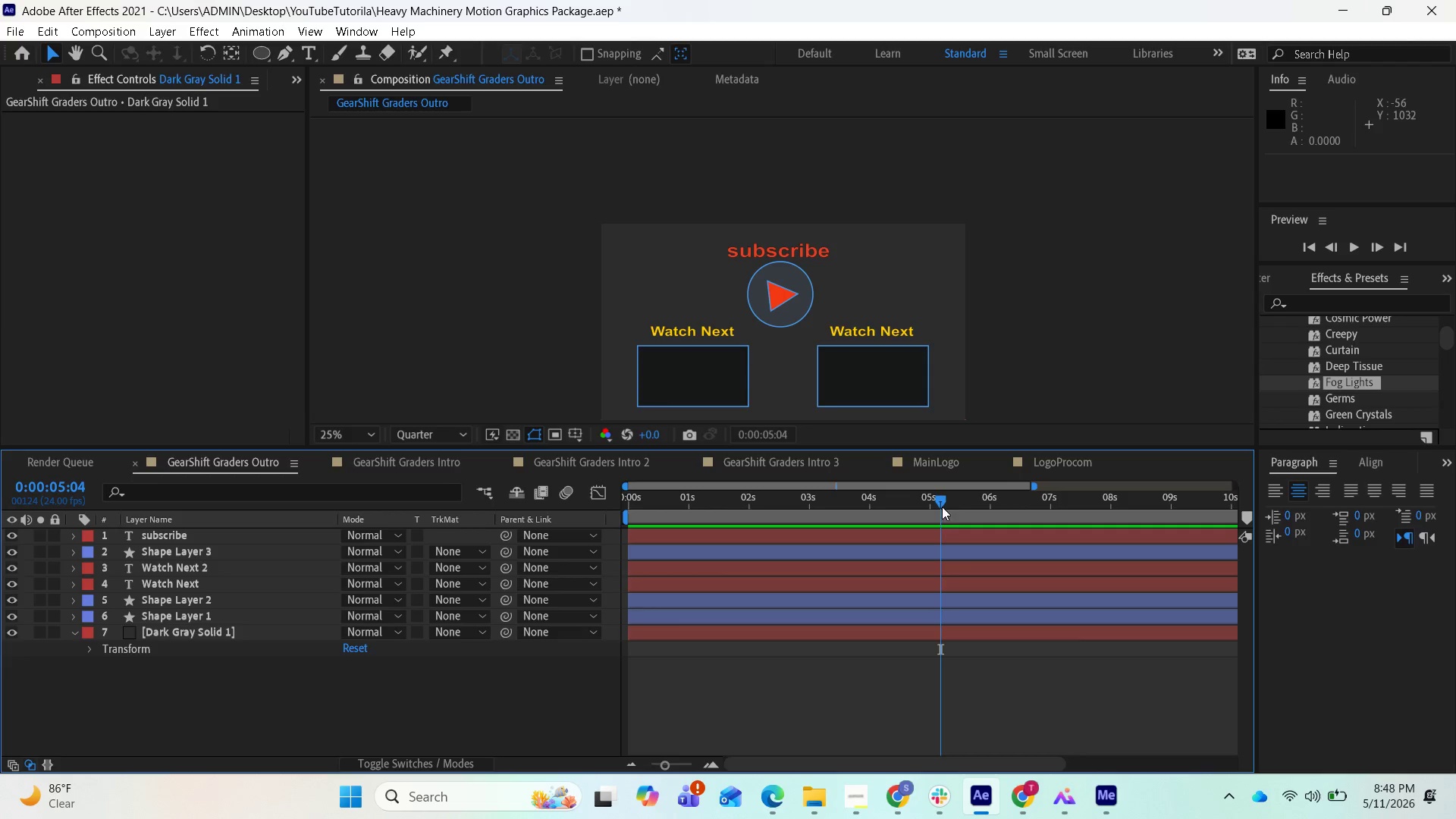 
left_click_drag(start_coordinate=[940, 504], to_coordinate=[758, 503])
 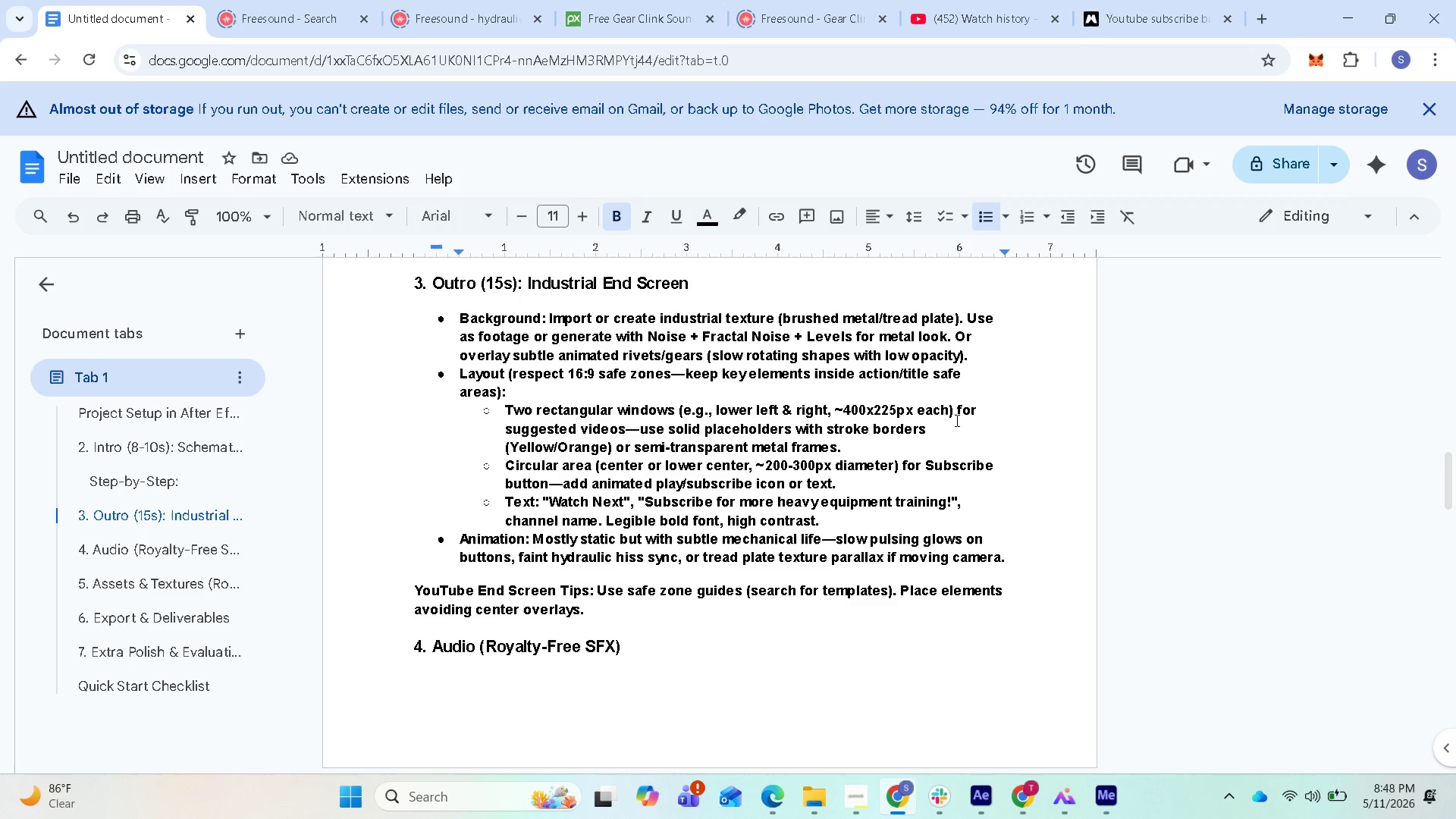 
wait(24.45)
 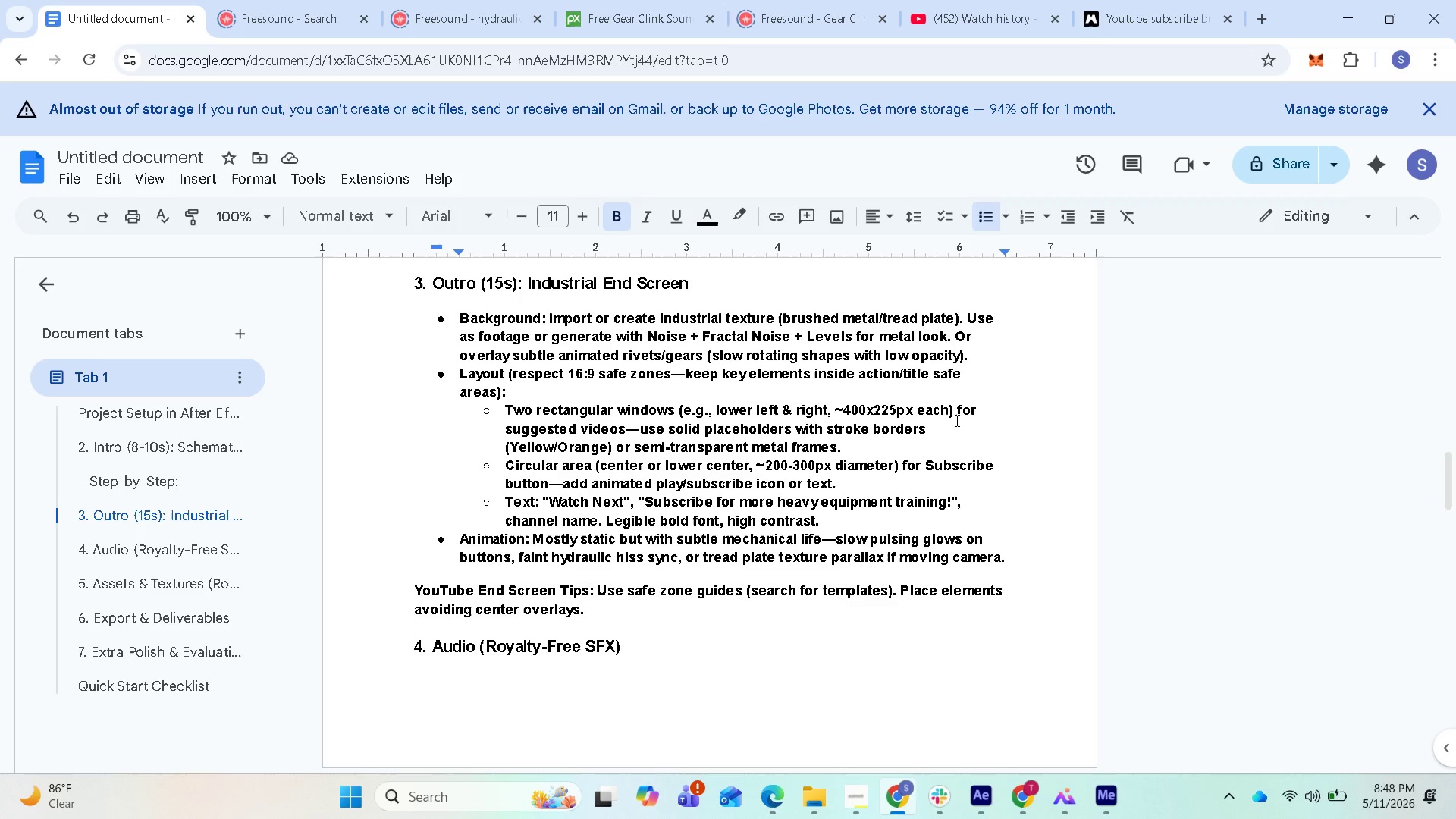 
left_click([1339, 22])
 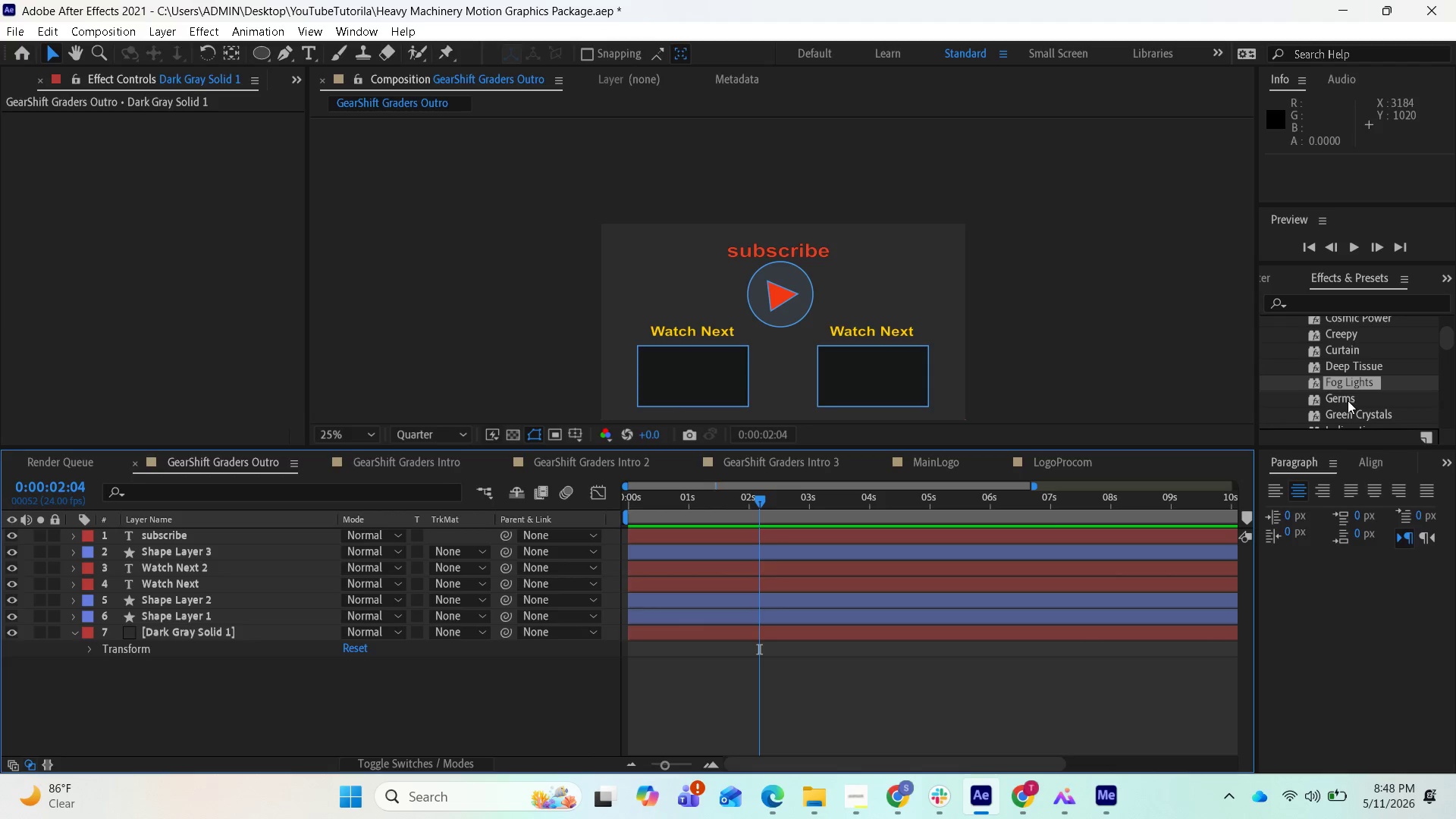 
left_click_drag(start_coordinate=[1348, 400], to_coordinate=[1100, 633])
 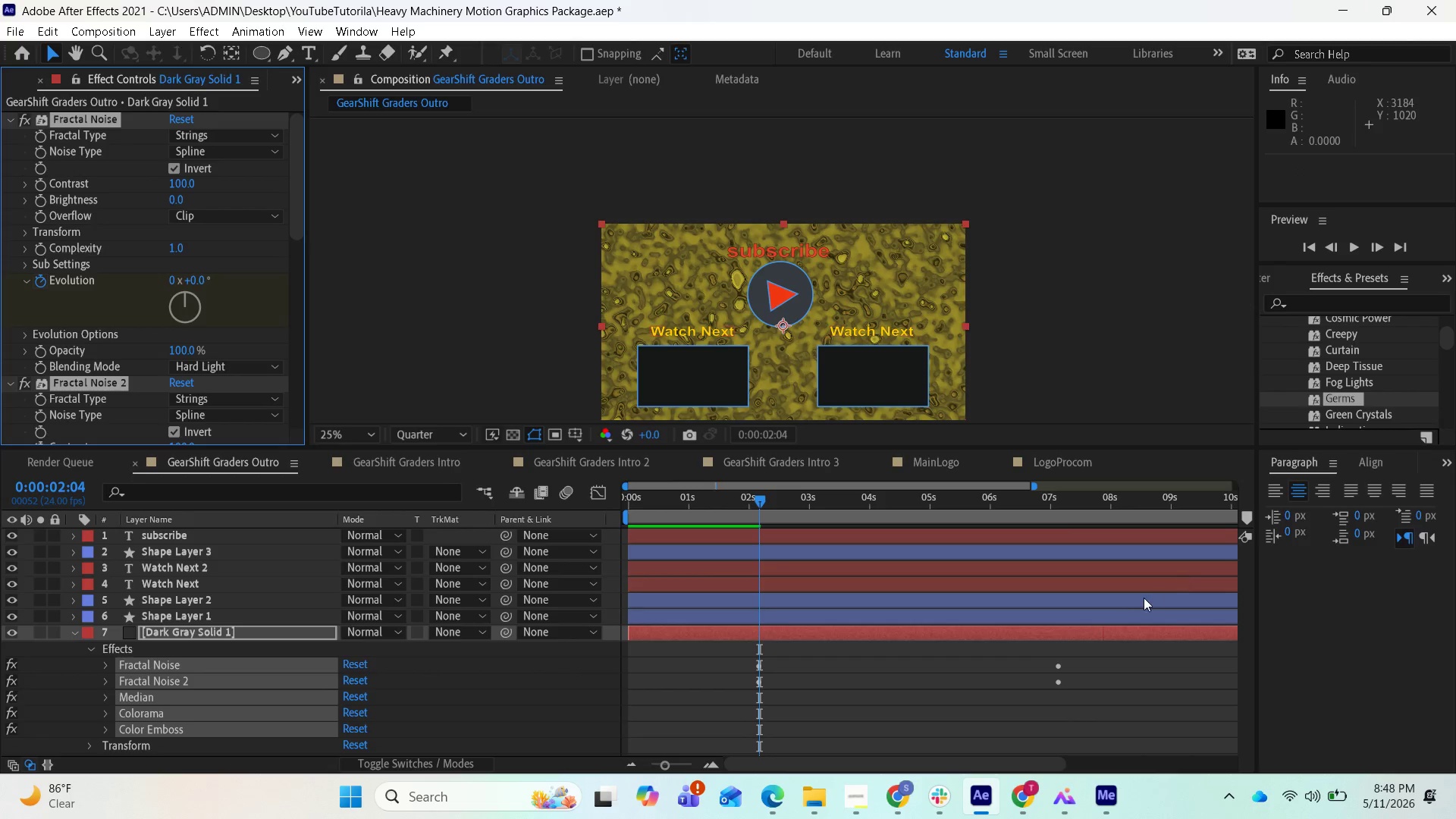 
key(Control+Z)
 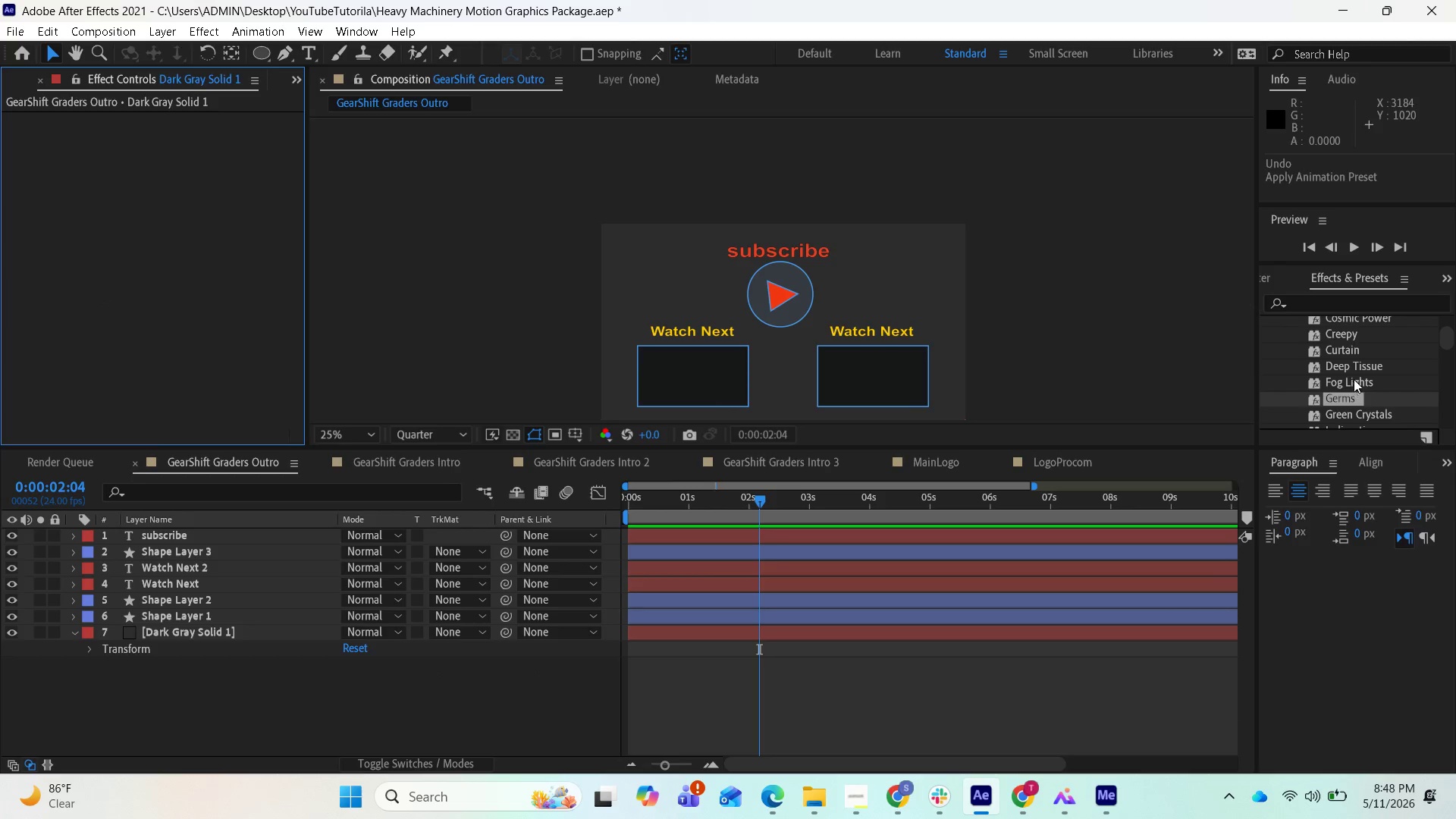 
scroll: coordinate [1347, 384], scroll_direction: down, amount: 3.0
 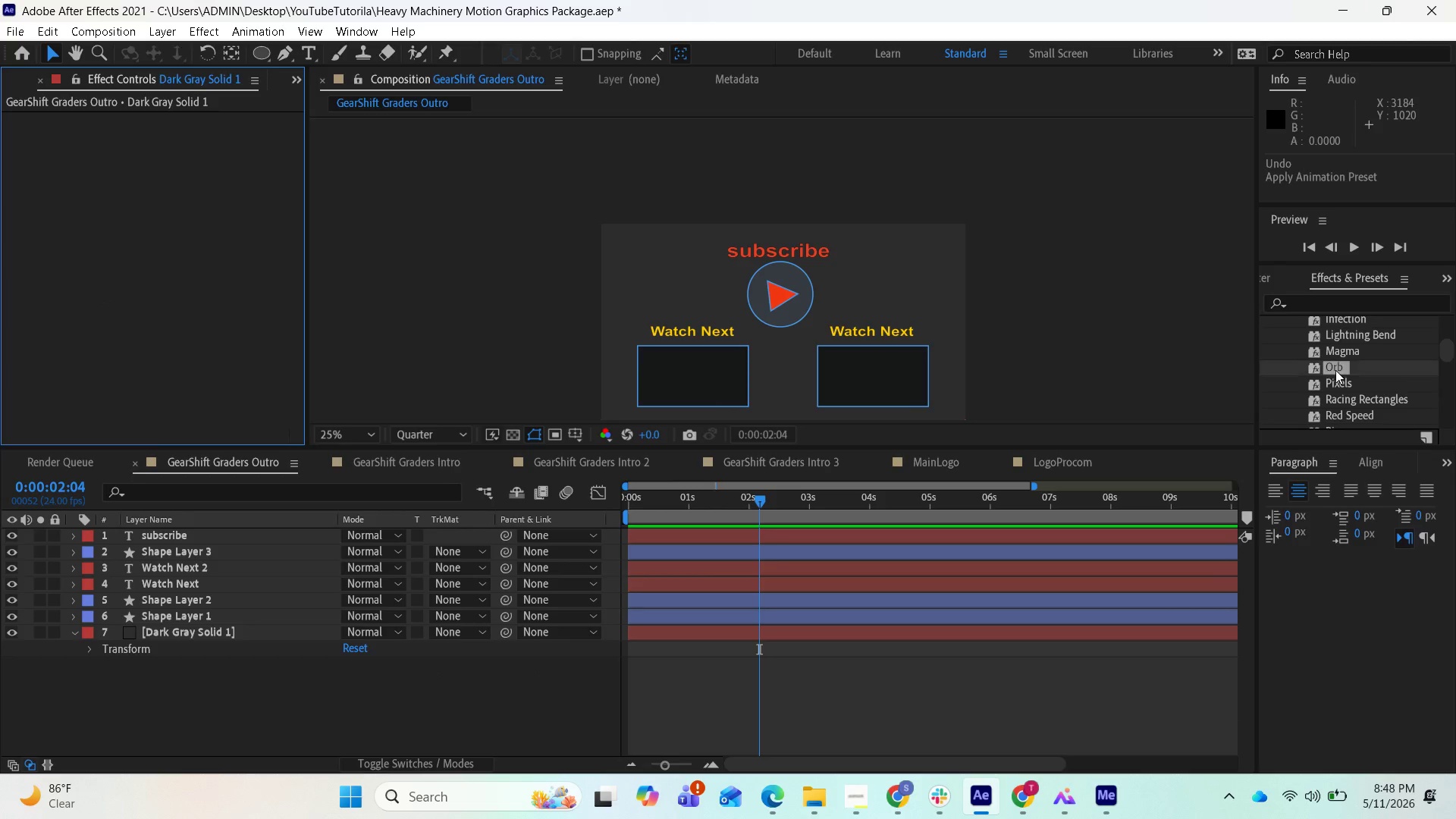 
left_click_drag(start_coordinate=[1335, 371], to_coordinate=[1129, 631])
 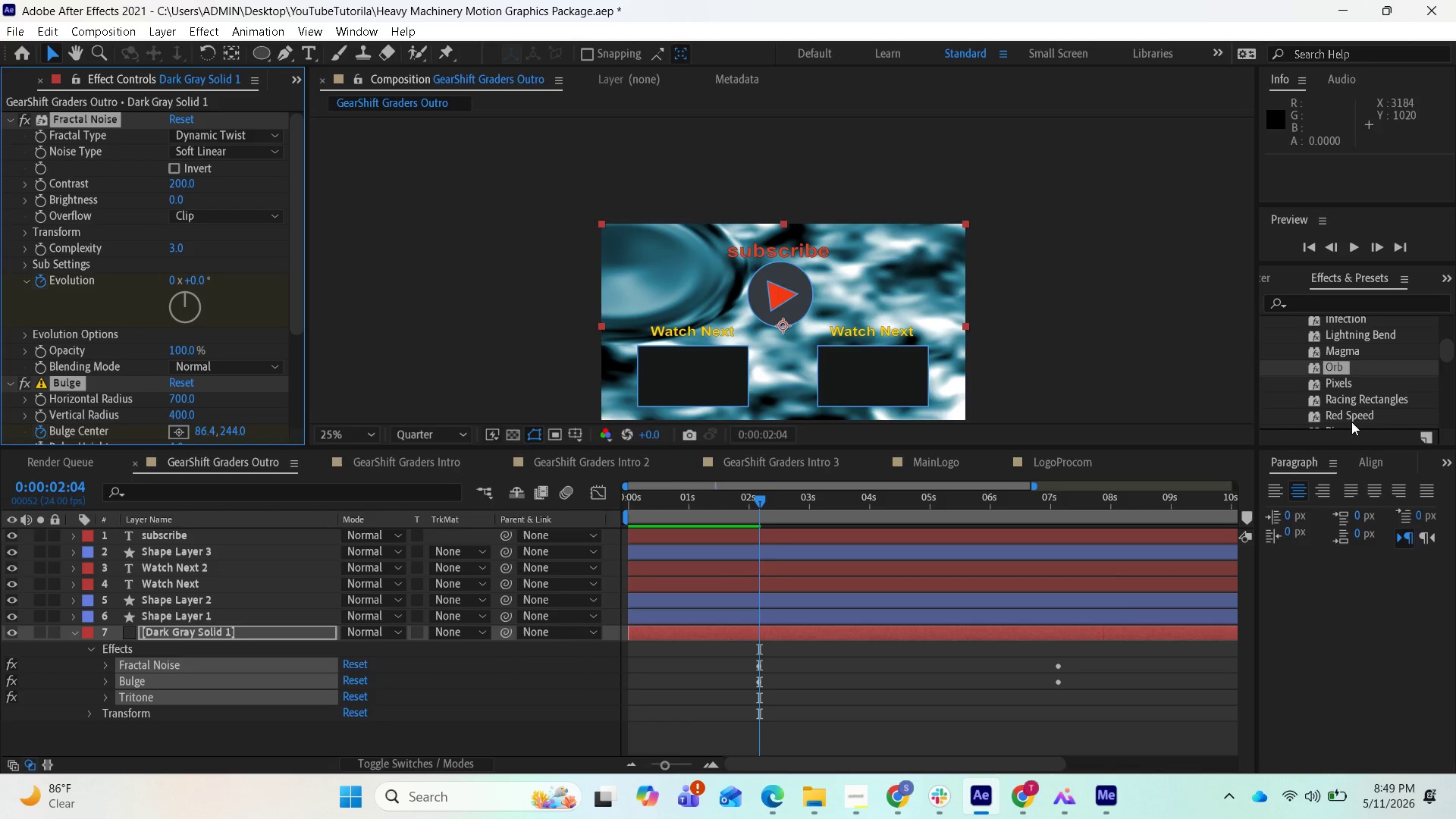 
wait(5.3)
 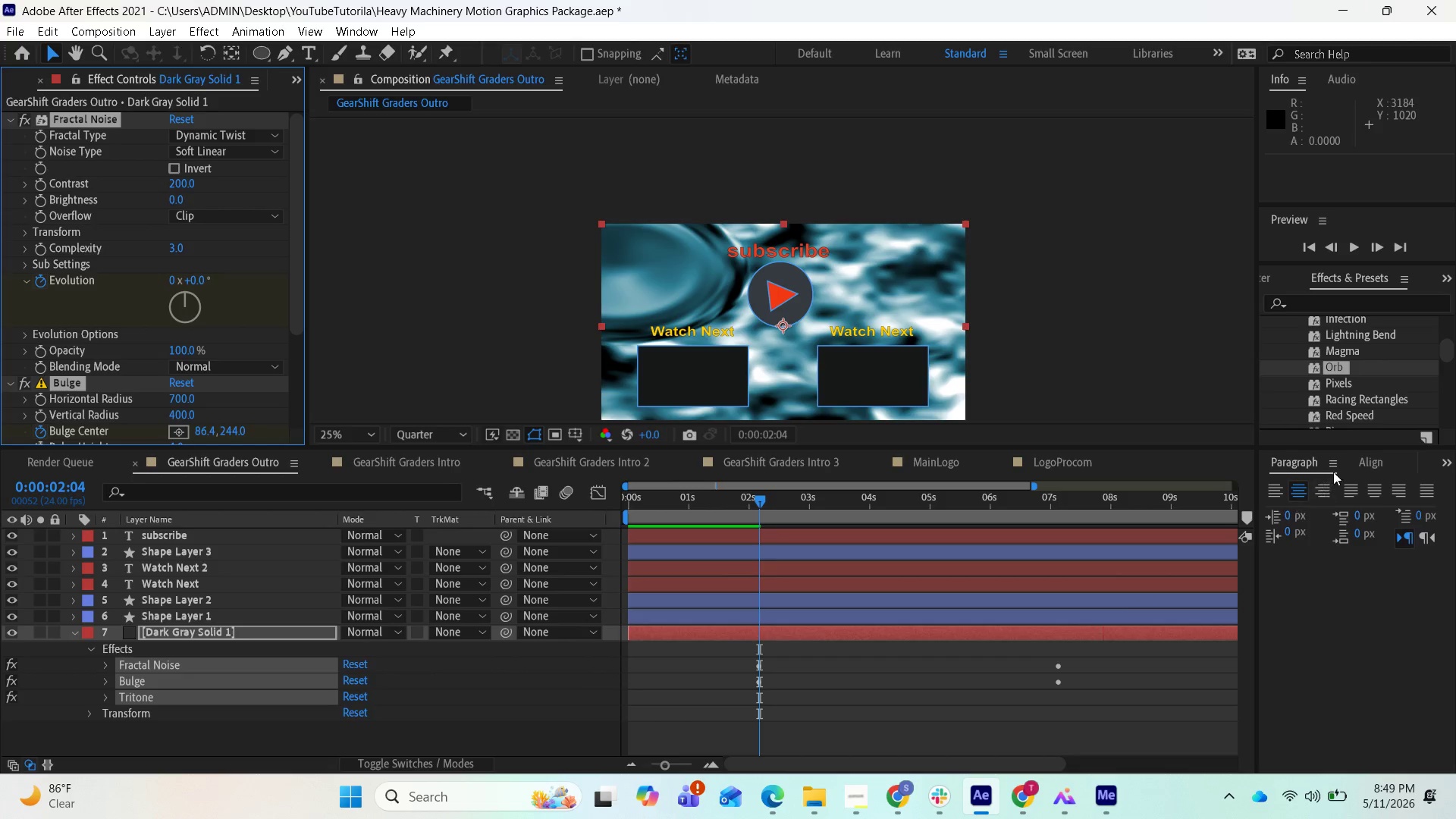 
key(Control+Z)
 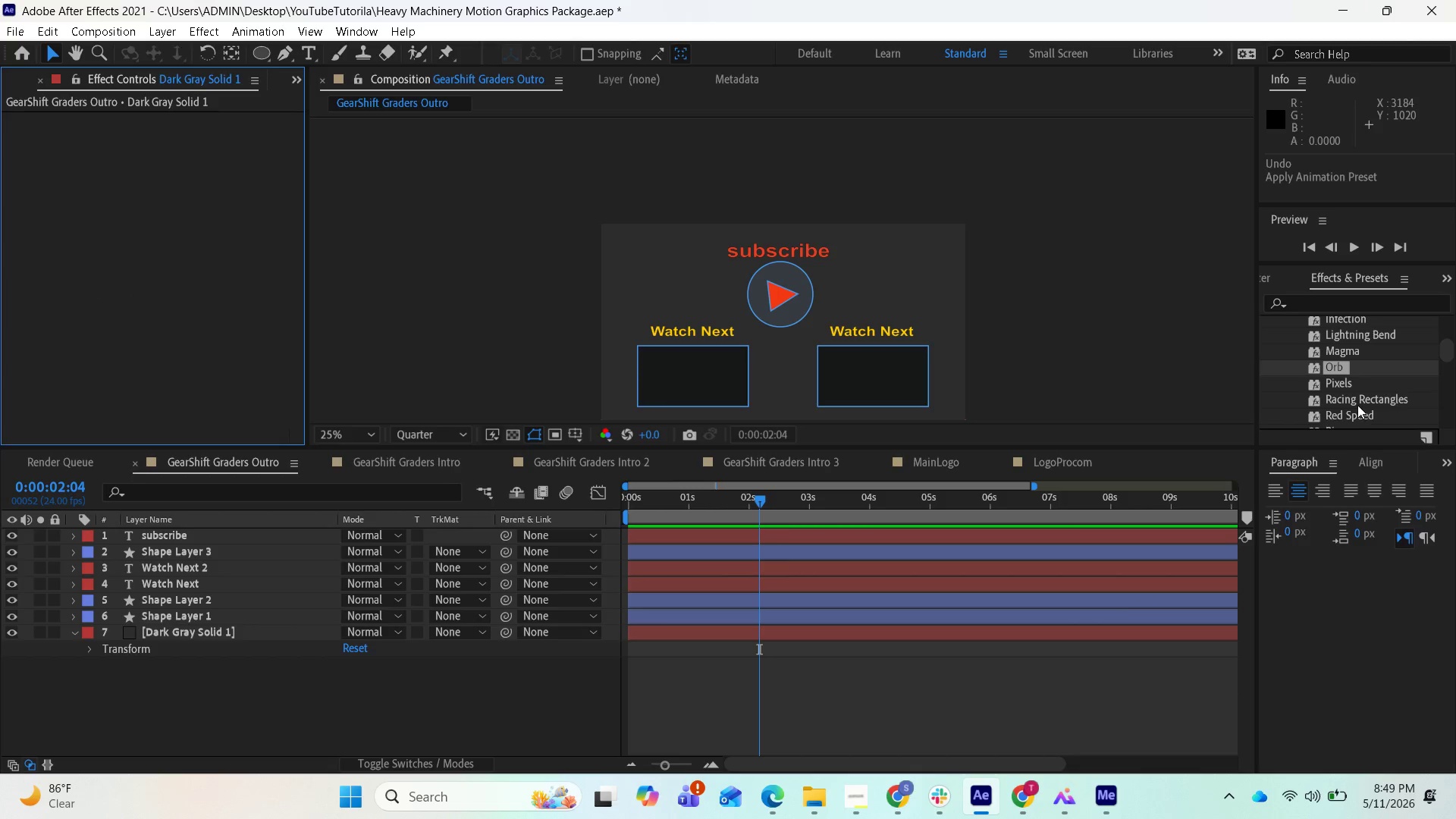 
scroll: coordinate [1357, 408], scroll_direction: down, amount: 2.0
 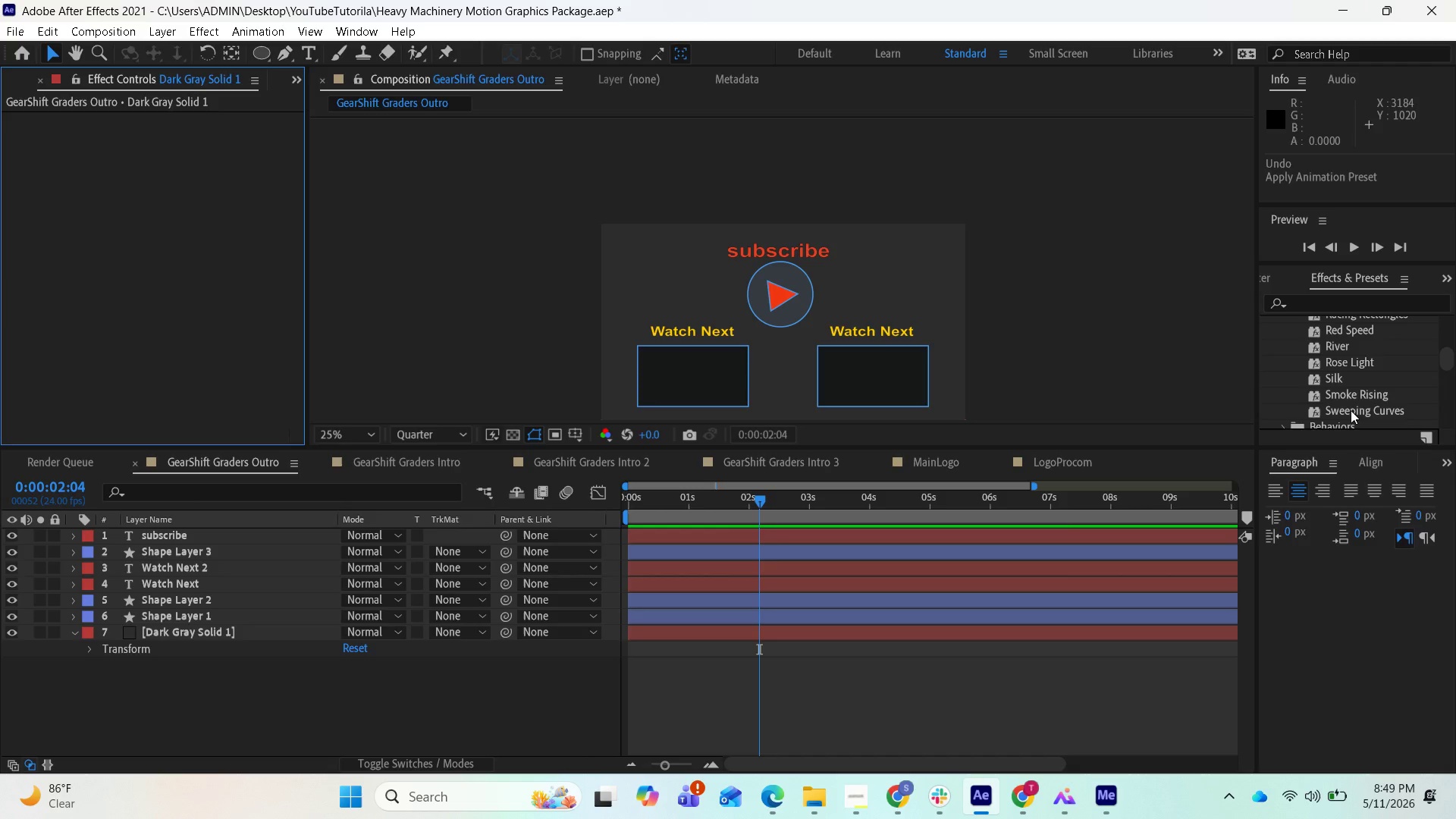 
wait(5.79)
 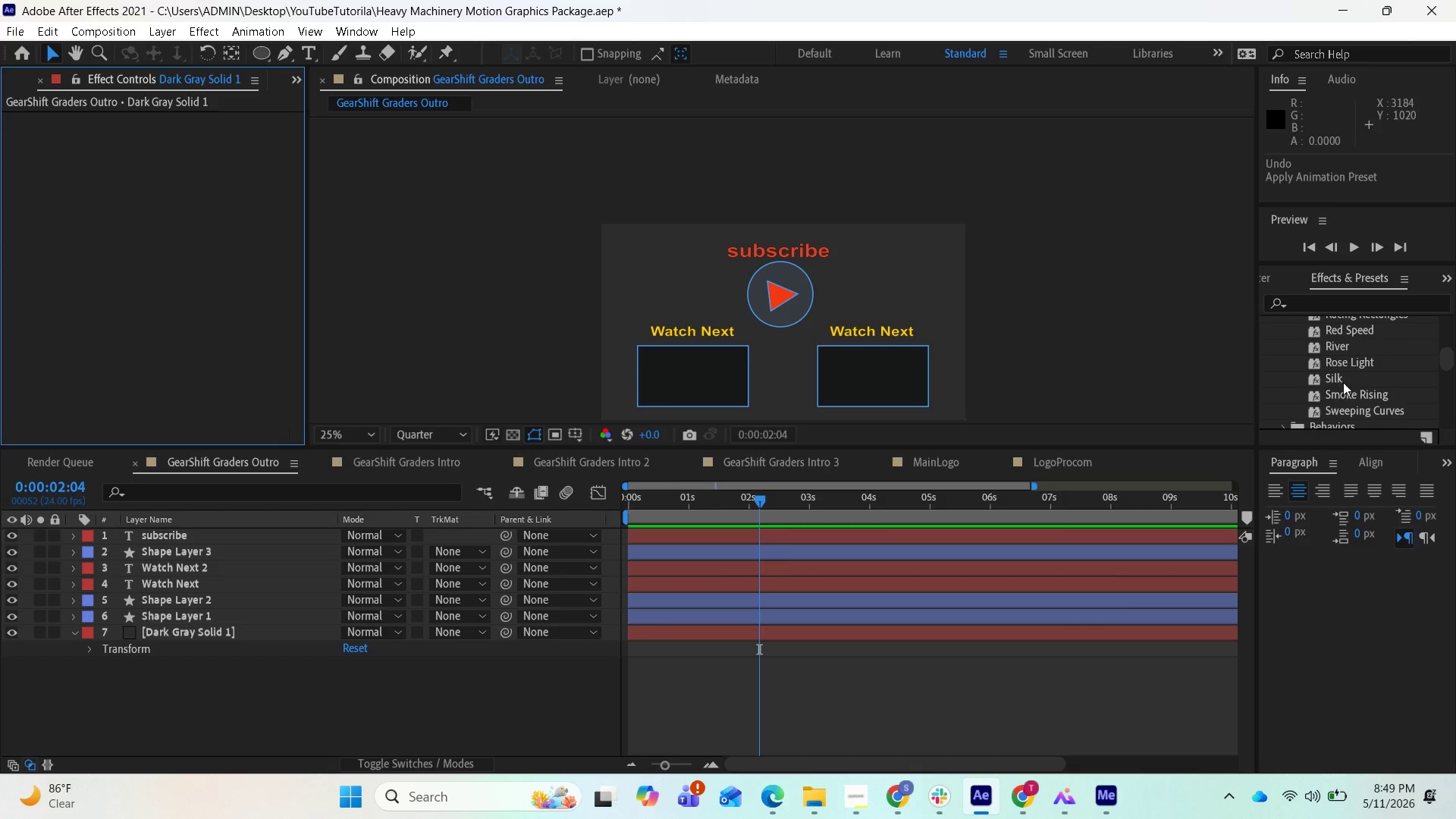 
left_click_drag(start_coordinate=[1351, 410], to_coordinate=[1362, 408])
 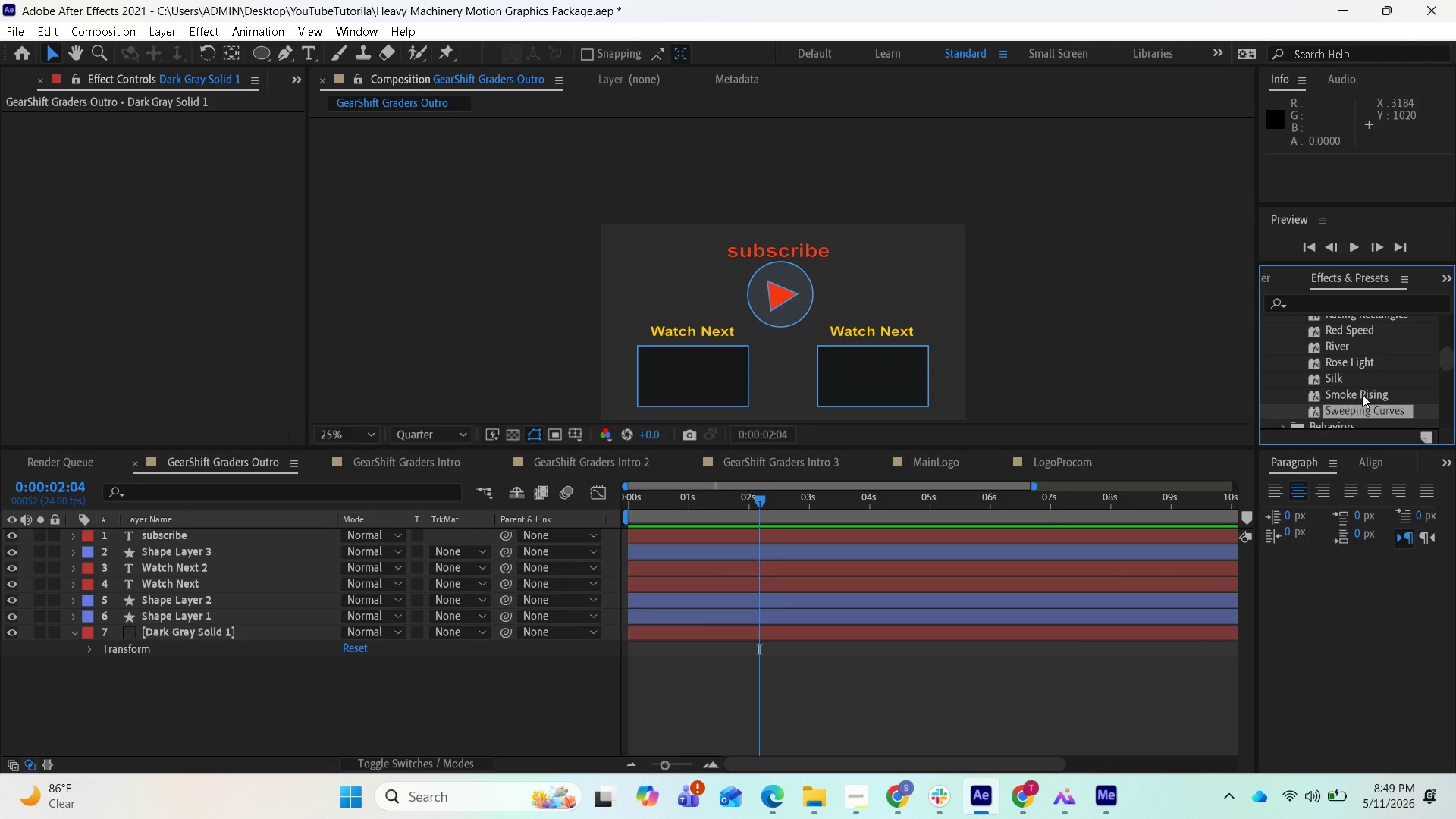 
left_click_drag(start_coordinate=[1361, 394], to_coordinate=[1031, 628])
 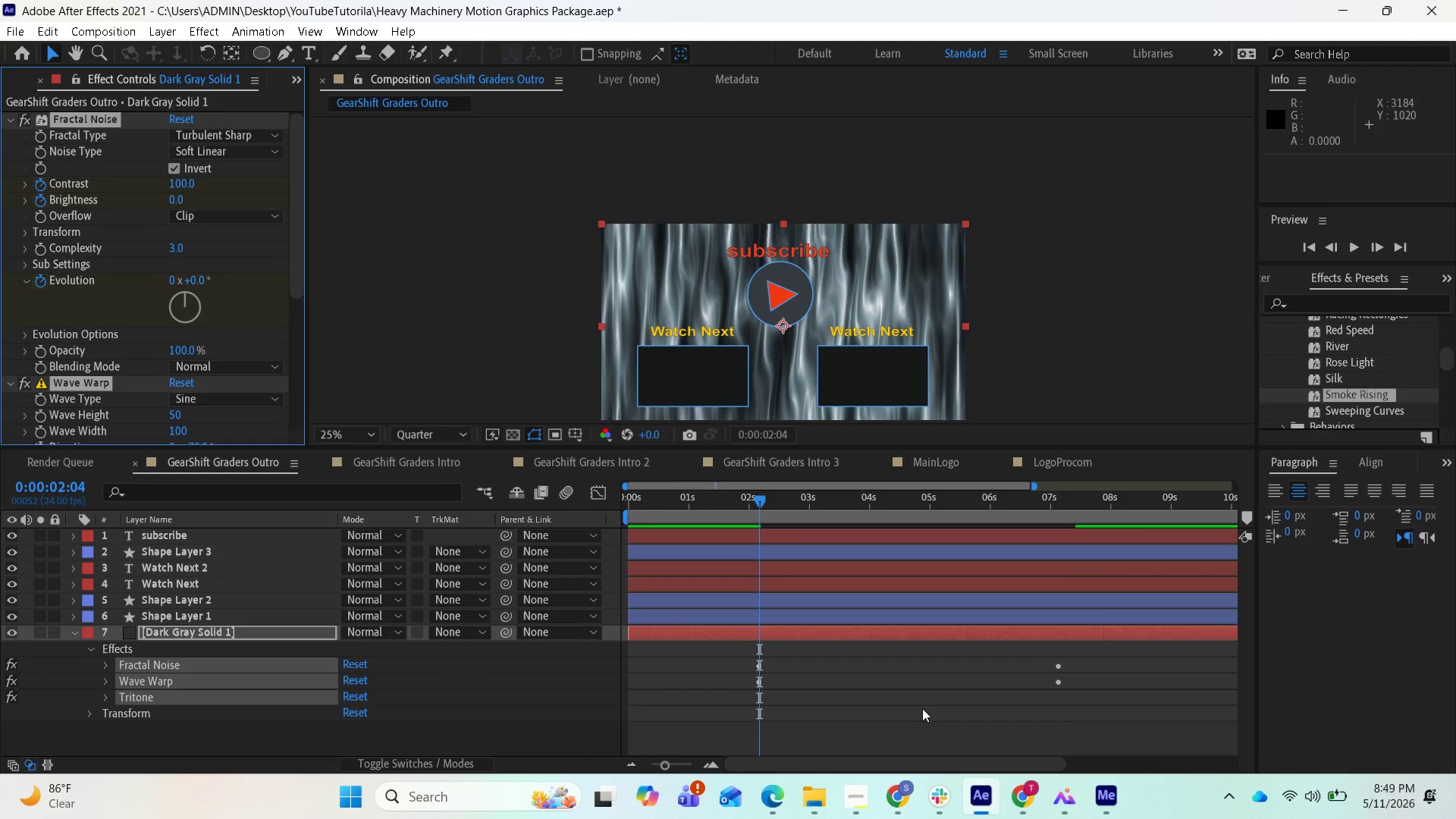 
key(Space)
 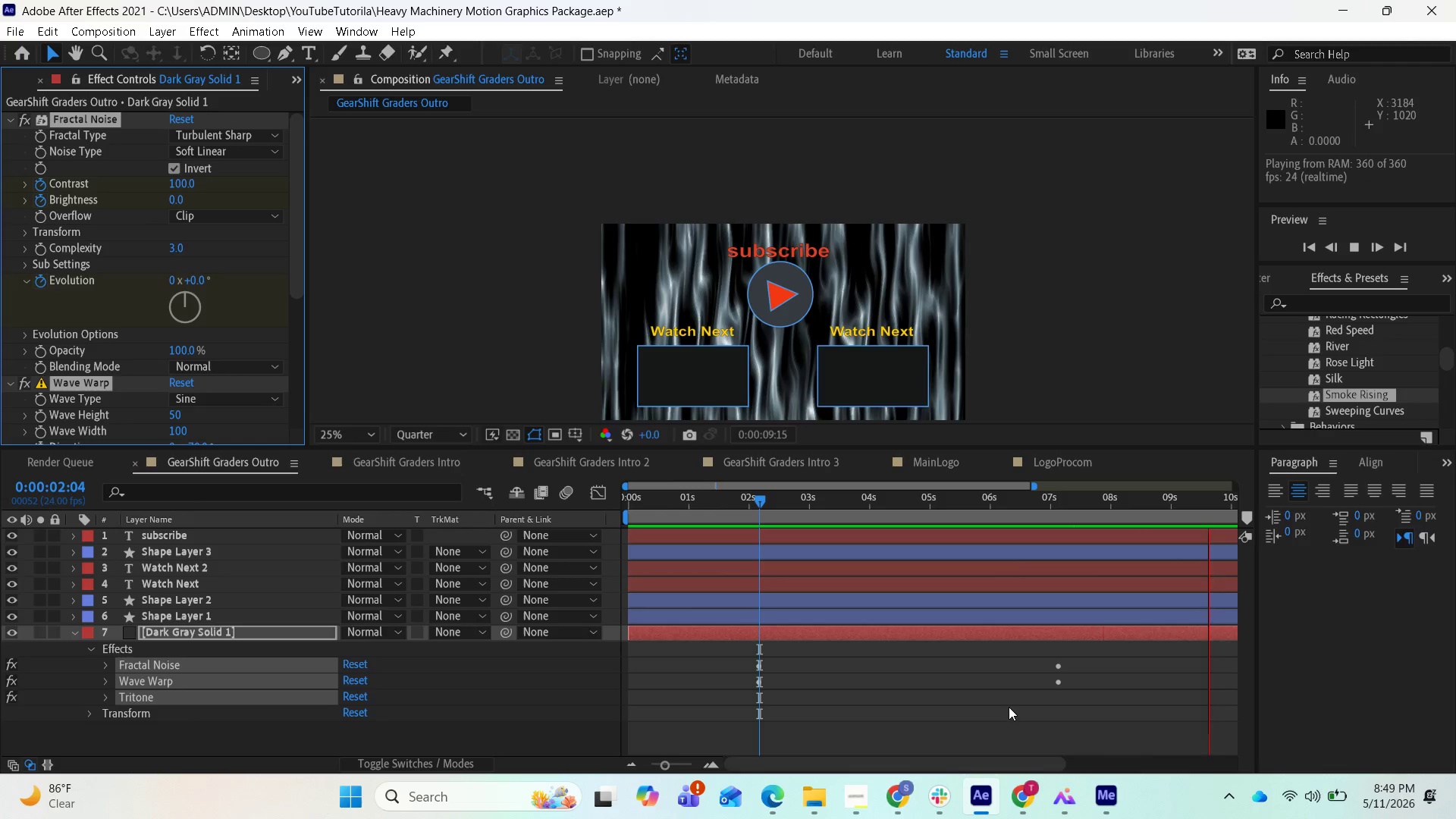 
wait(18.52)
 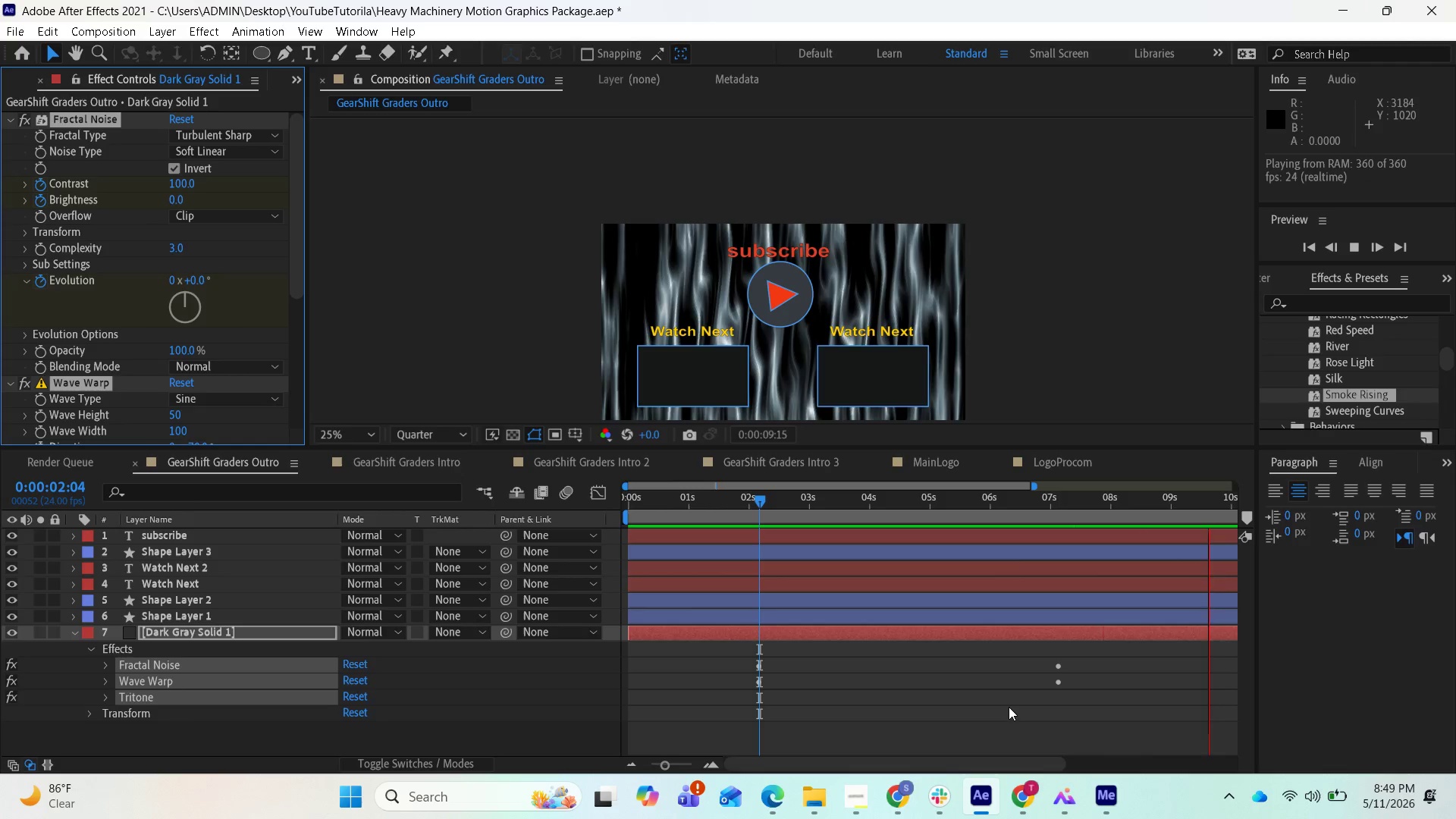 
mouse_move([843, 519])
 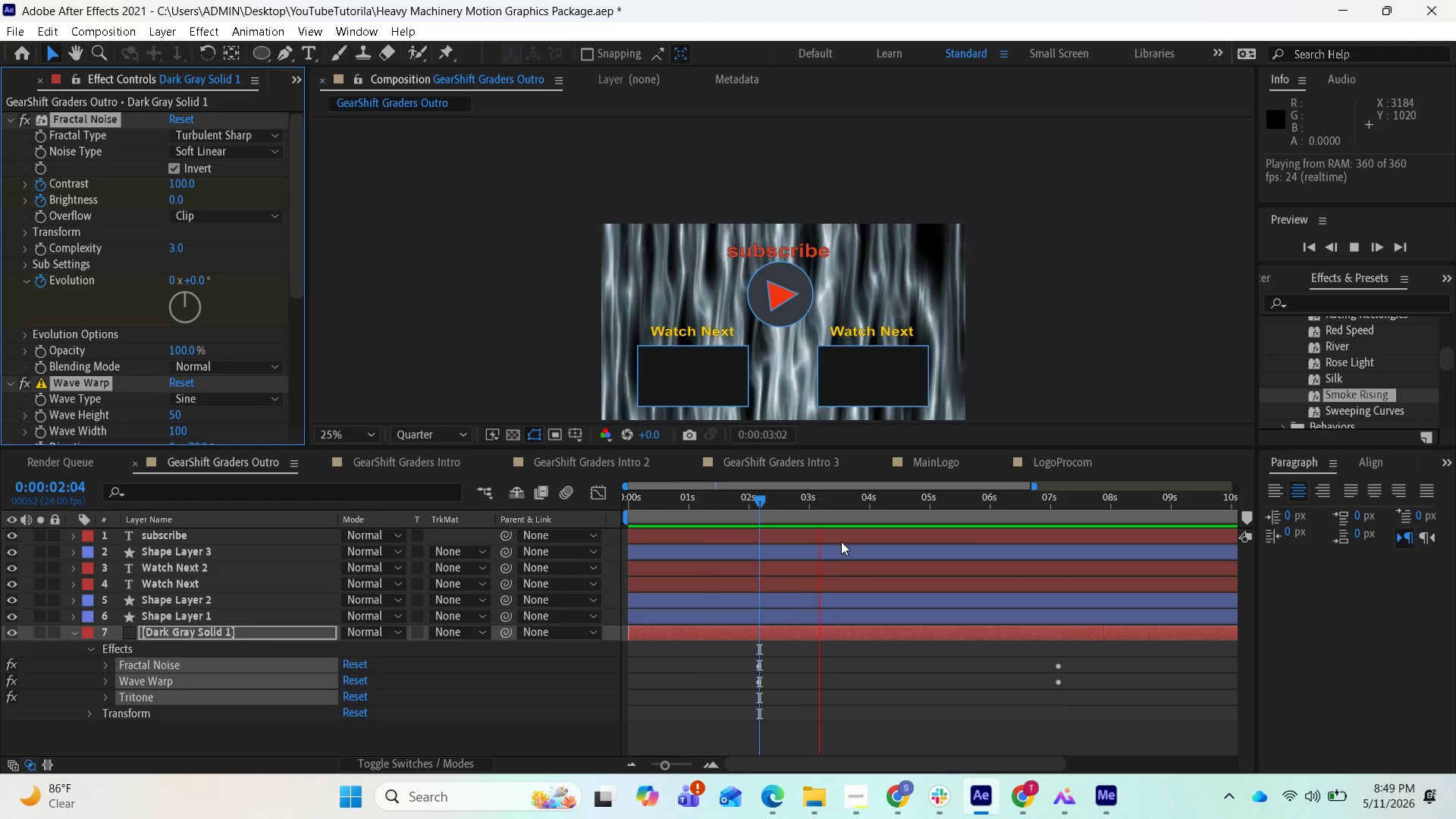 
key(Space)
 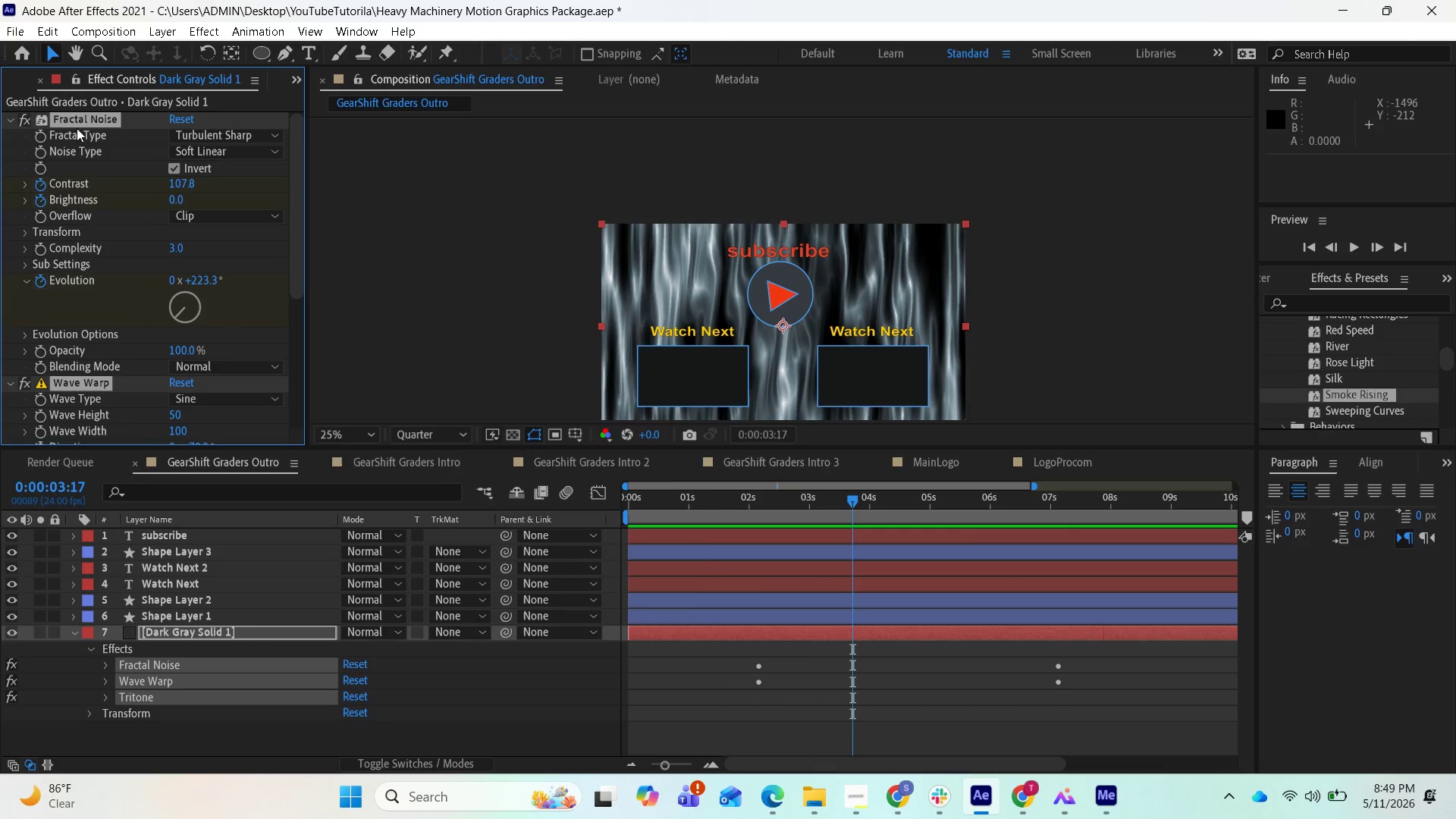 
wait(6.62)
 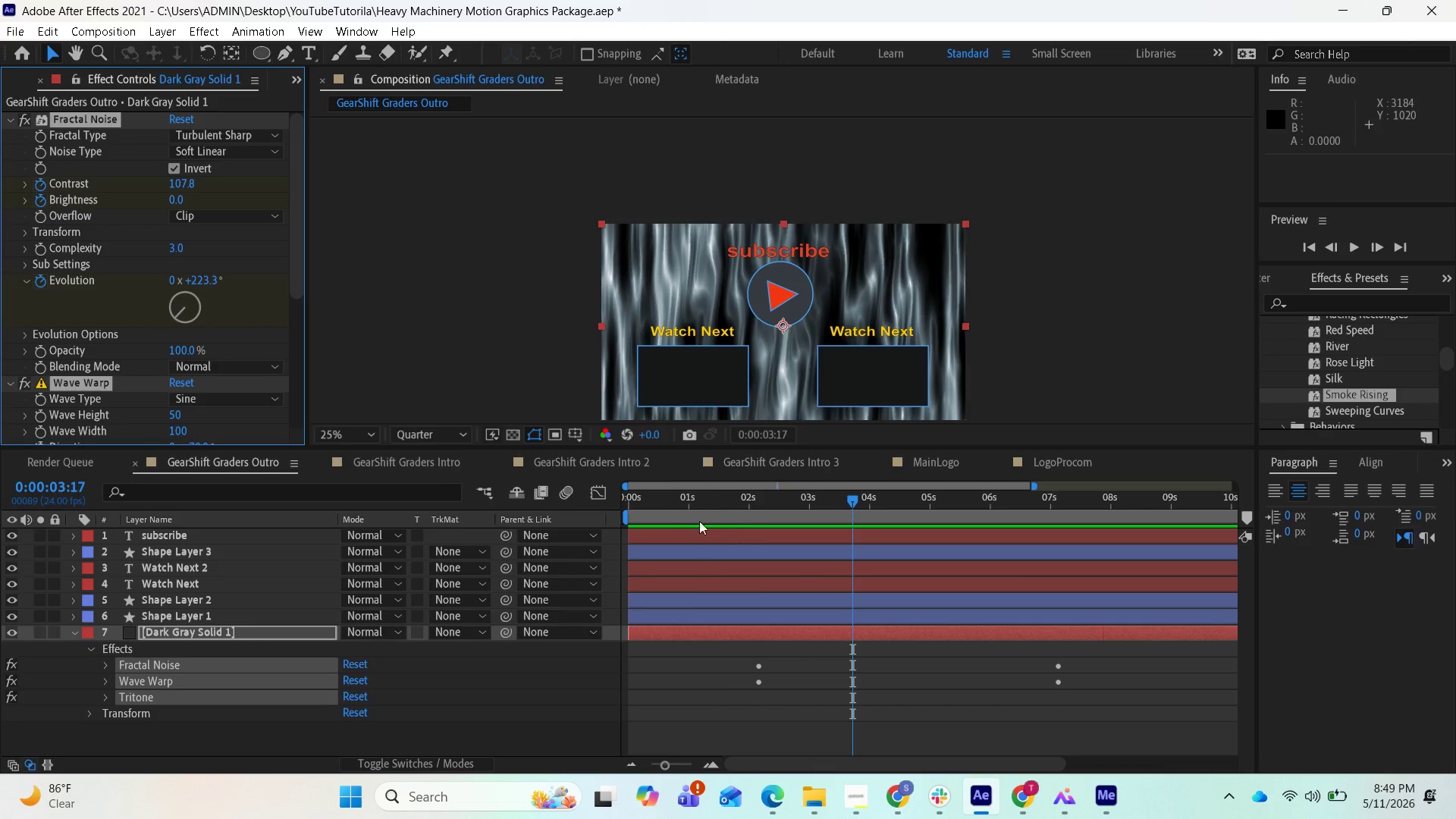 
mouse_move([26, 58])
 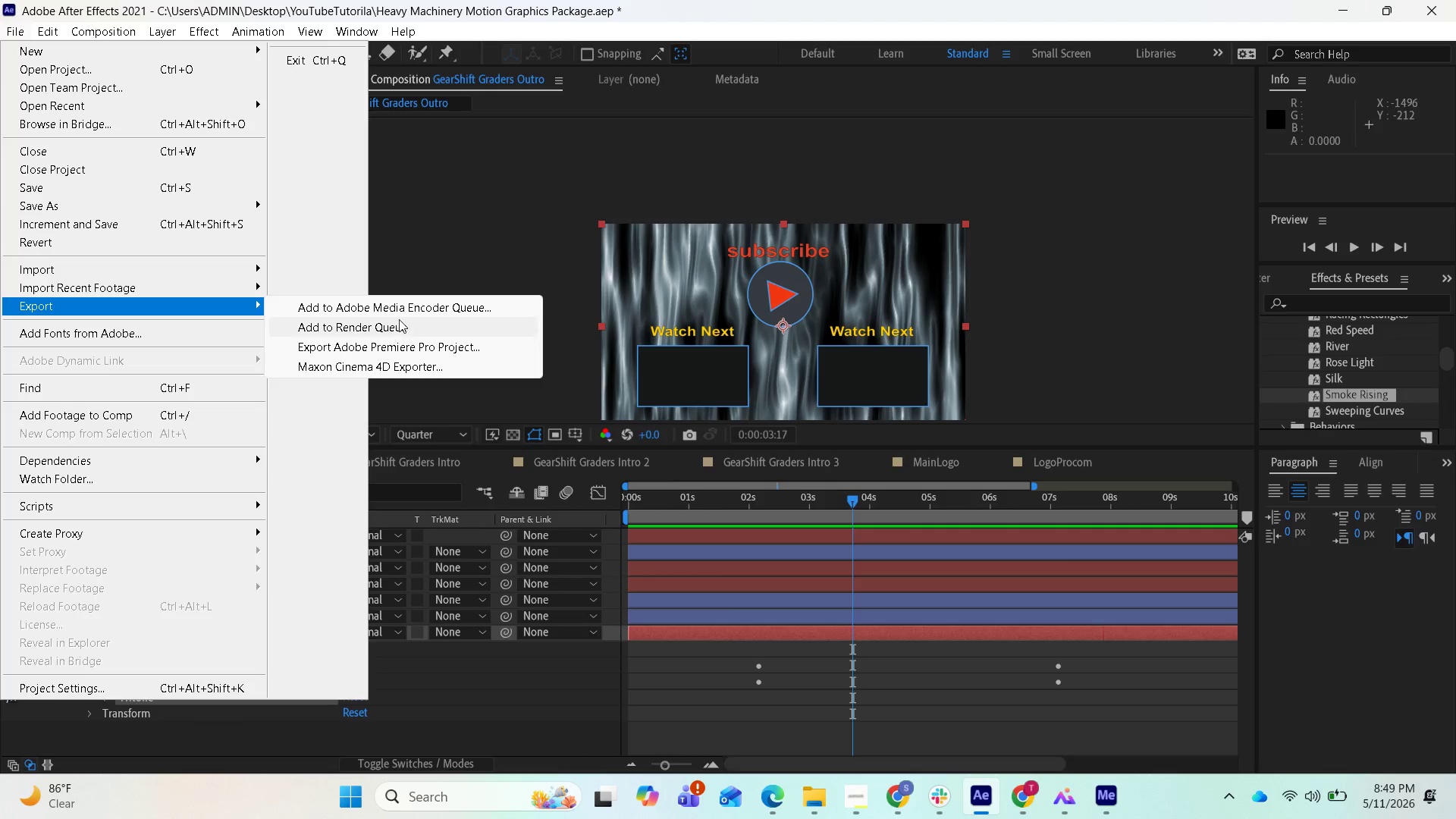 
wait(12.43)
 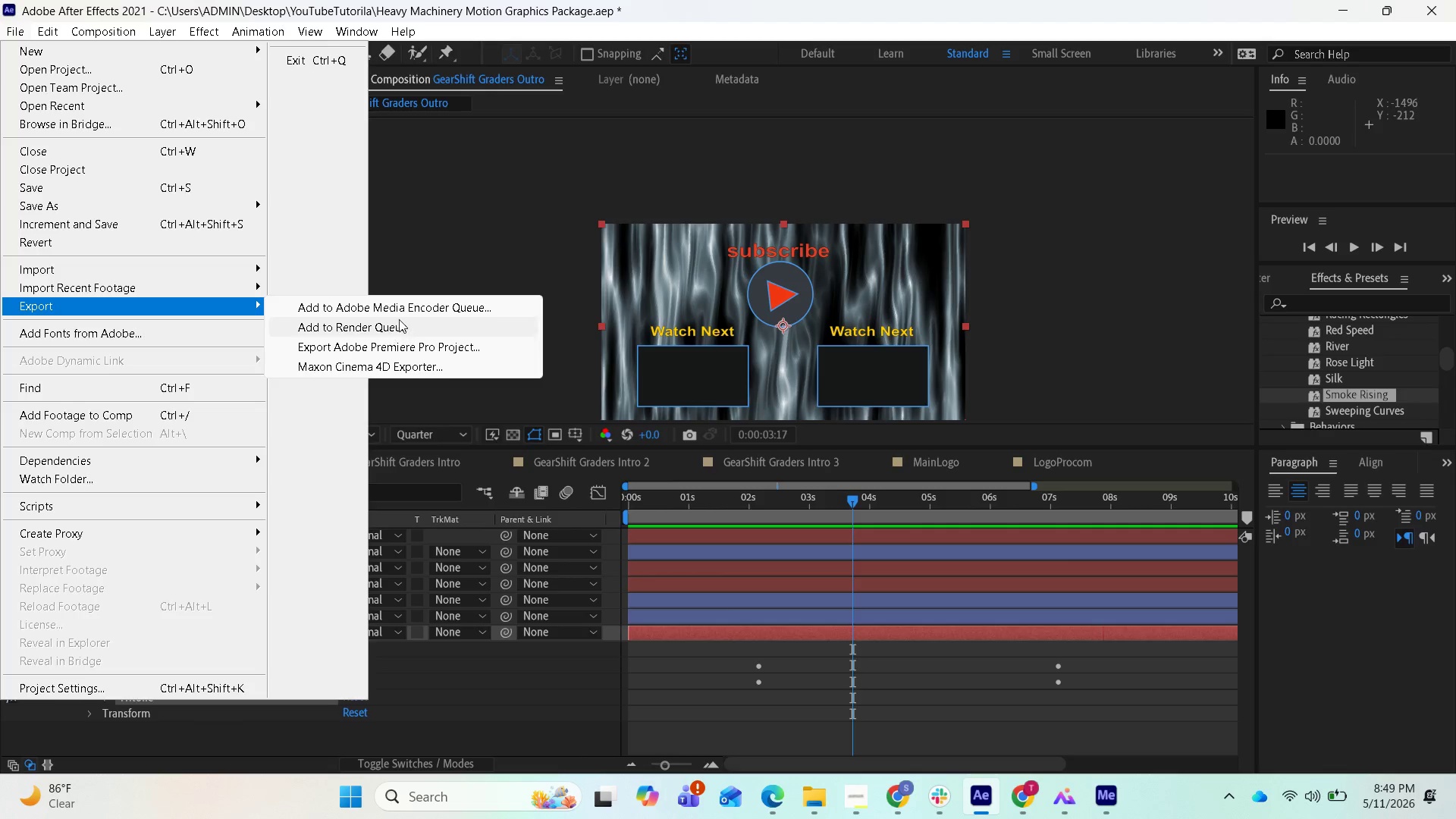 
left_click([375, 309])
 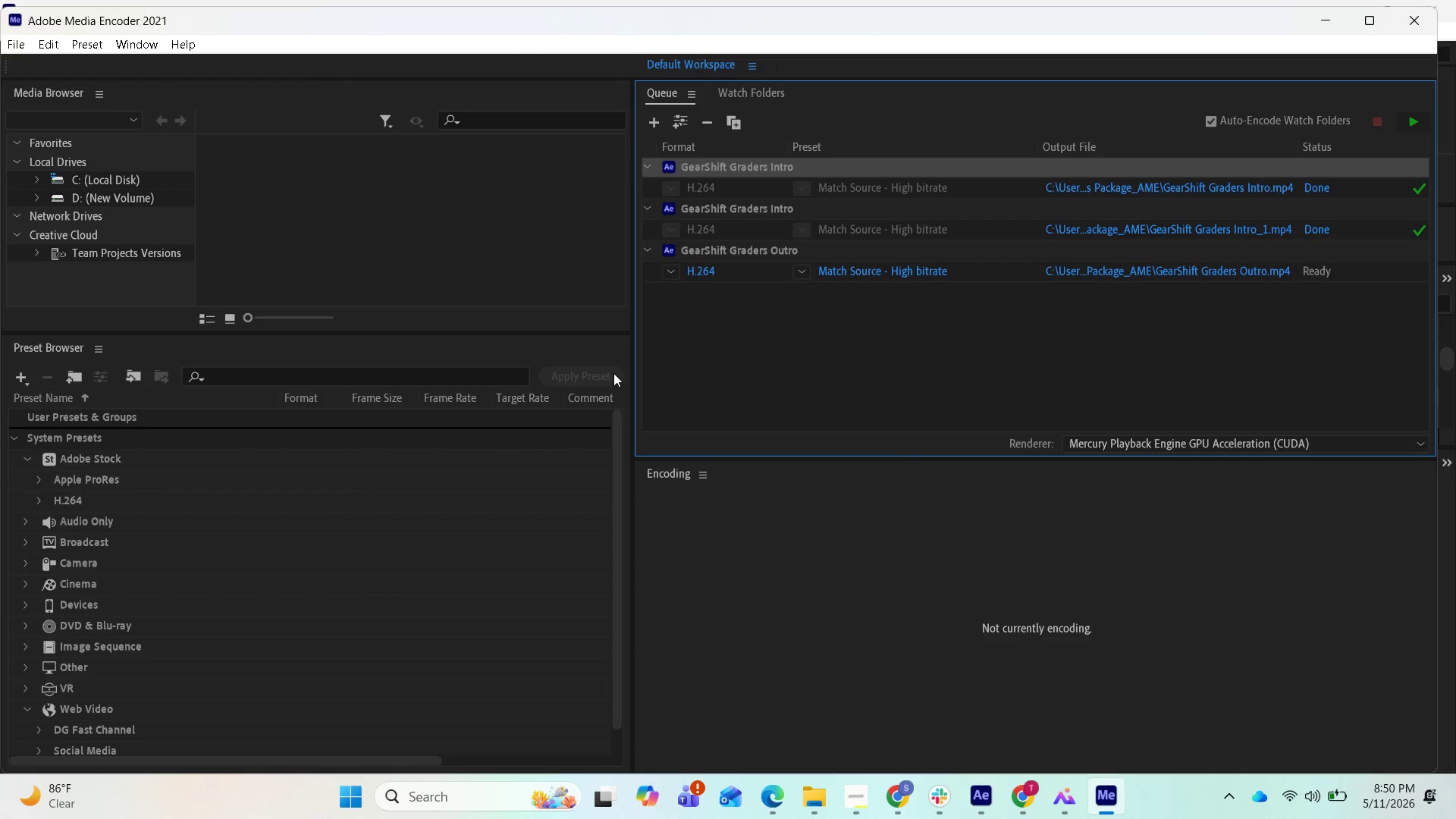 
wait(10.61)
 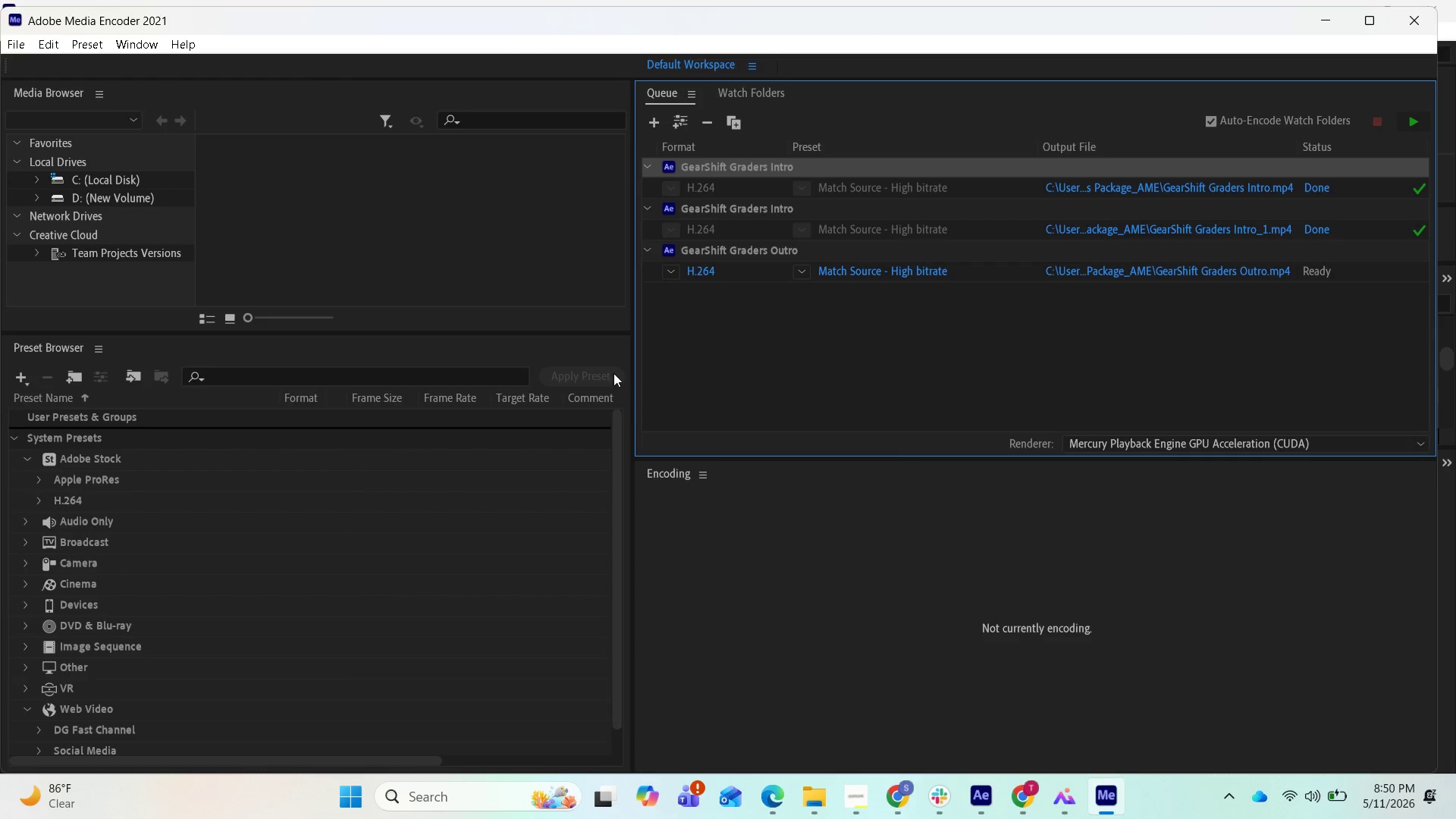 
left_click([1409, 121])
 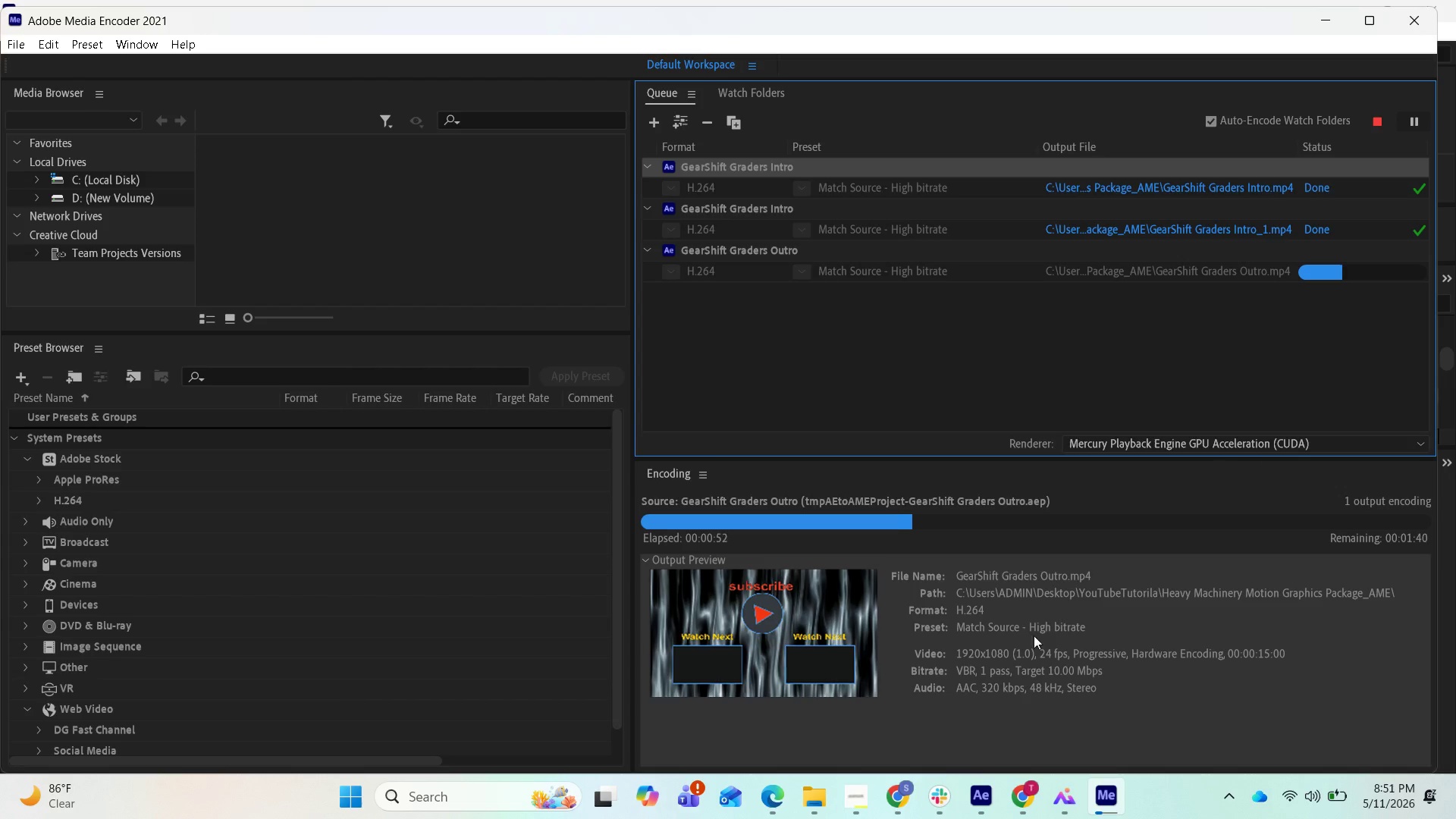 
wait(58.42)
 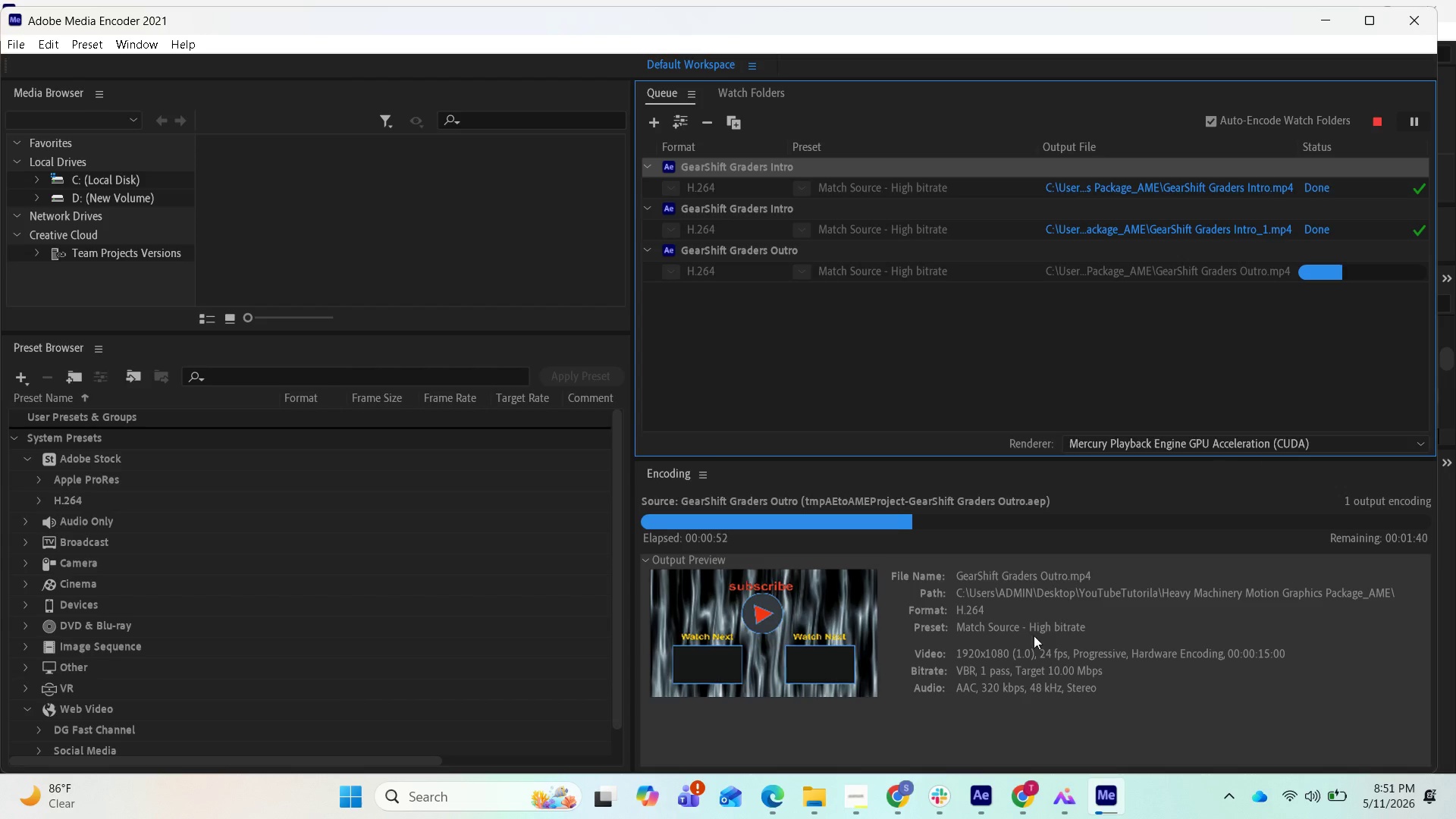 
left_click([852, 796])